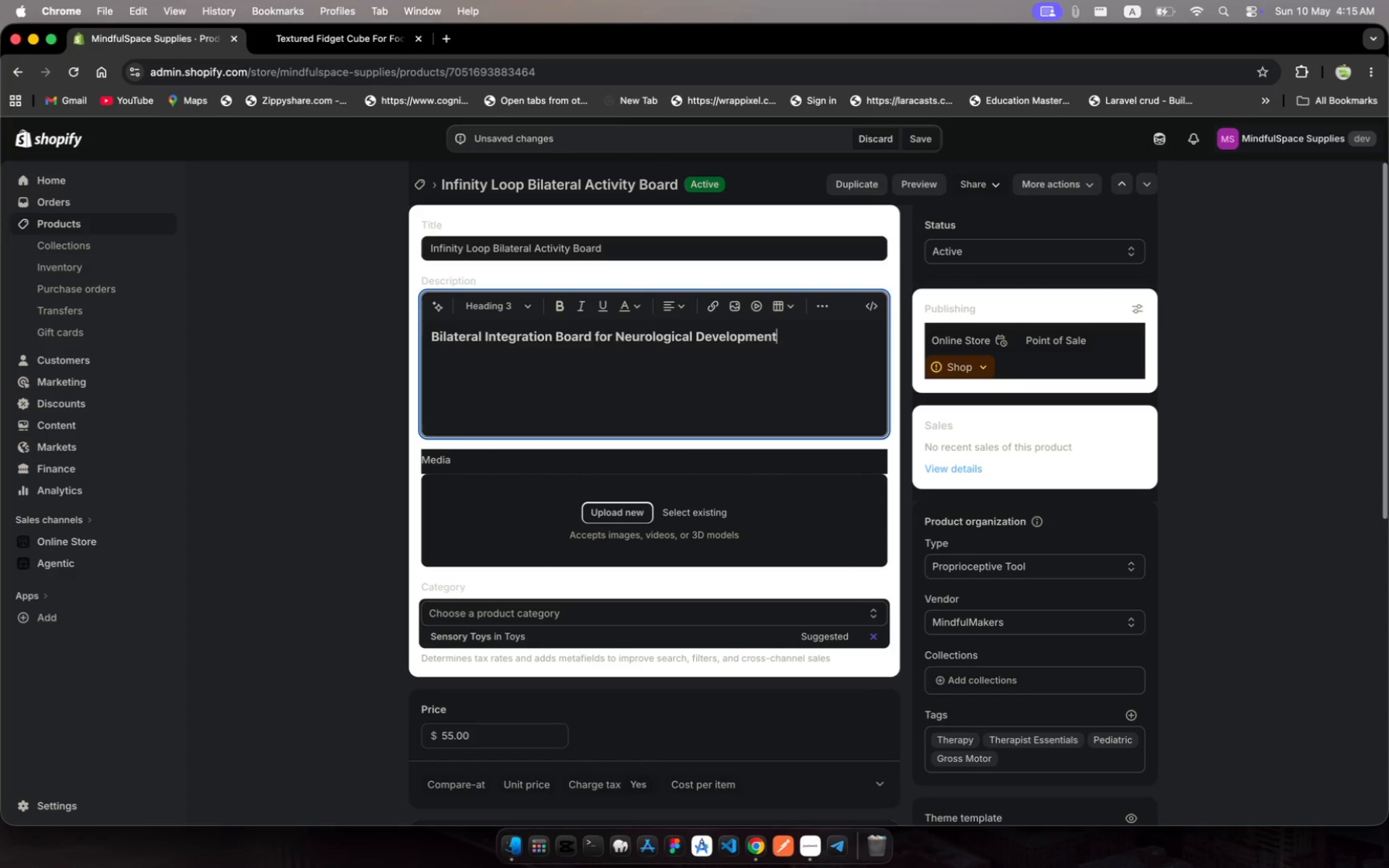 
 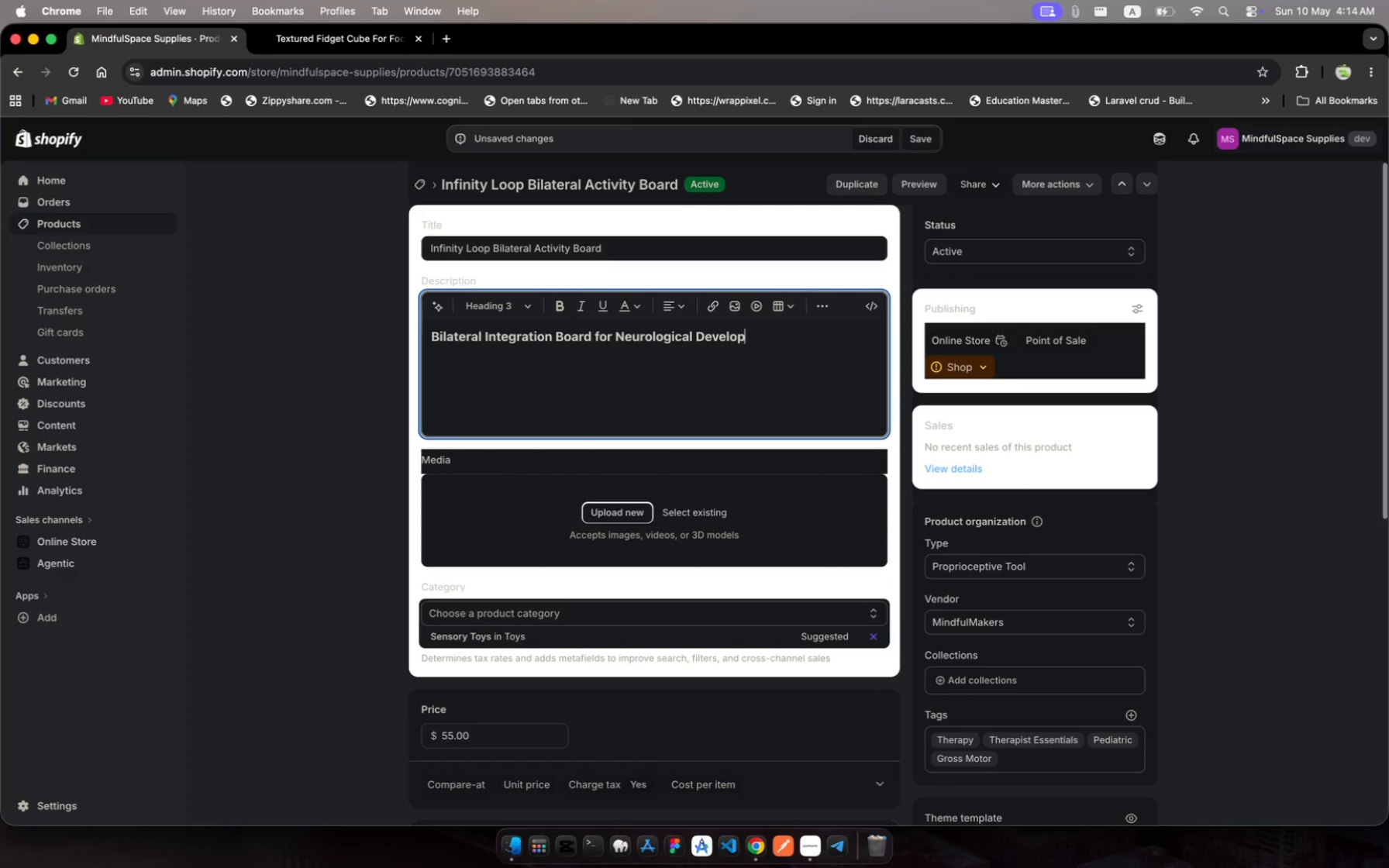 
hold_key(key=Backspace, duration=0.38)
 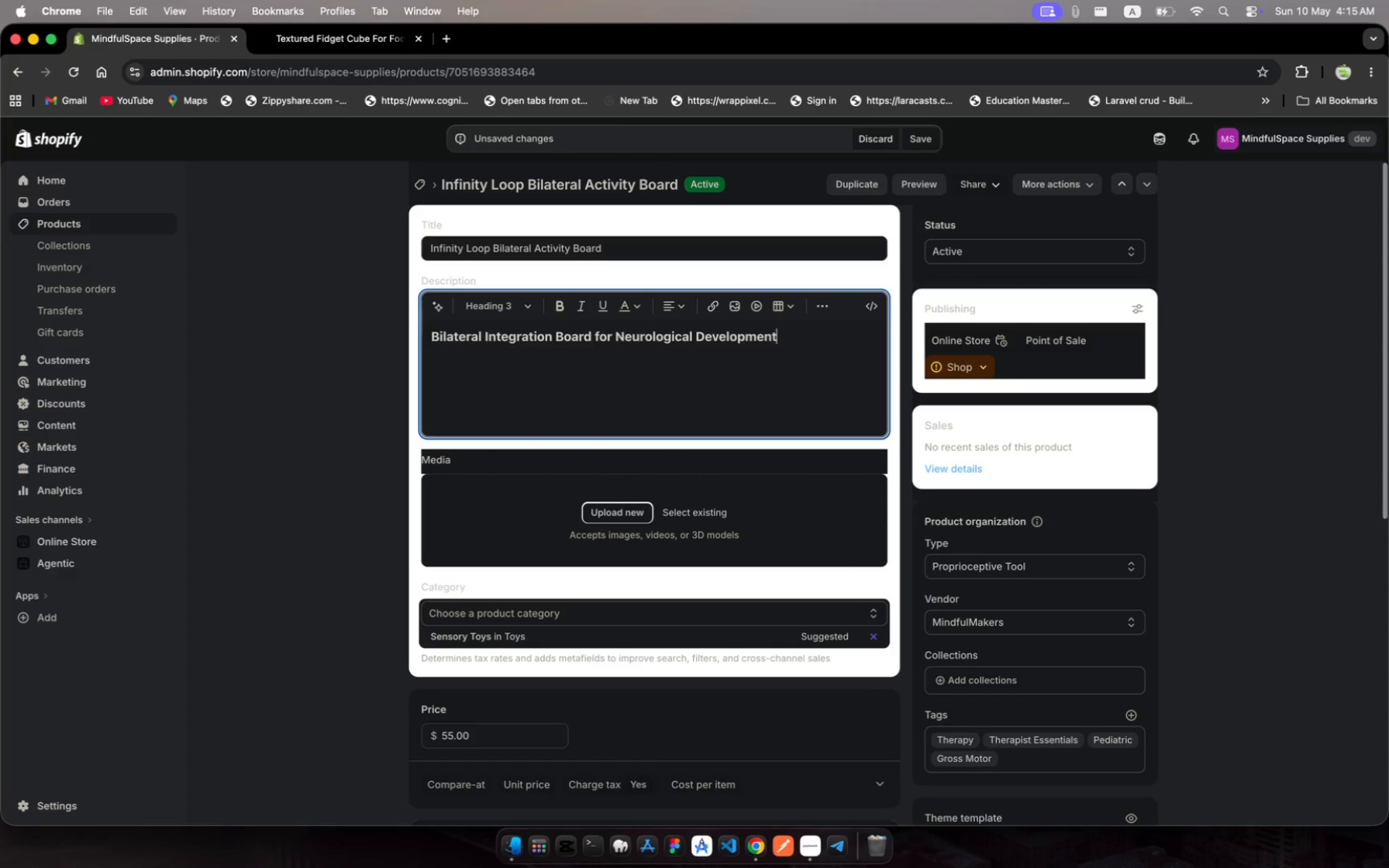 
key(Enter)
 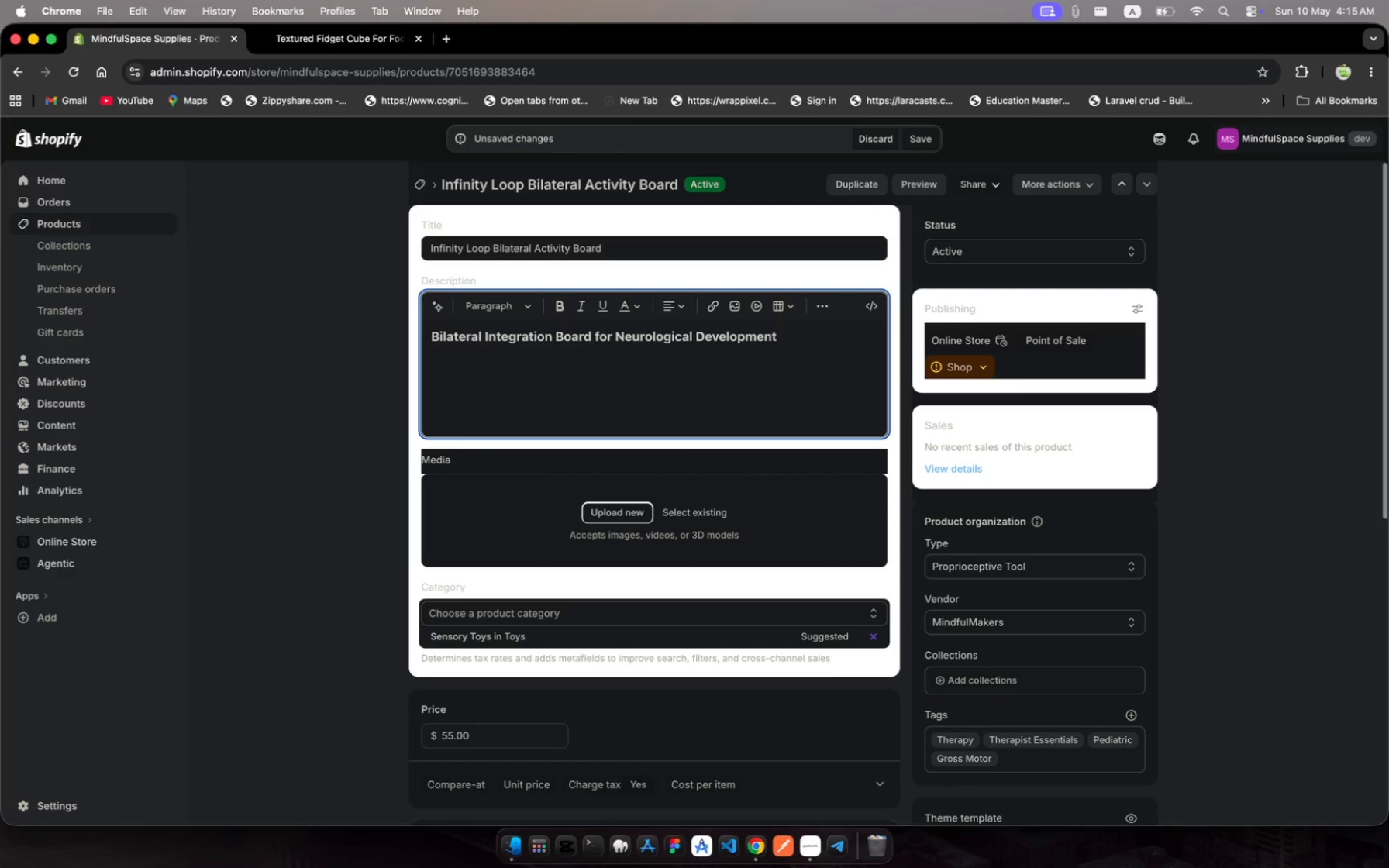 
wait(9.08)
 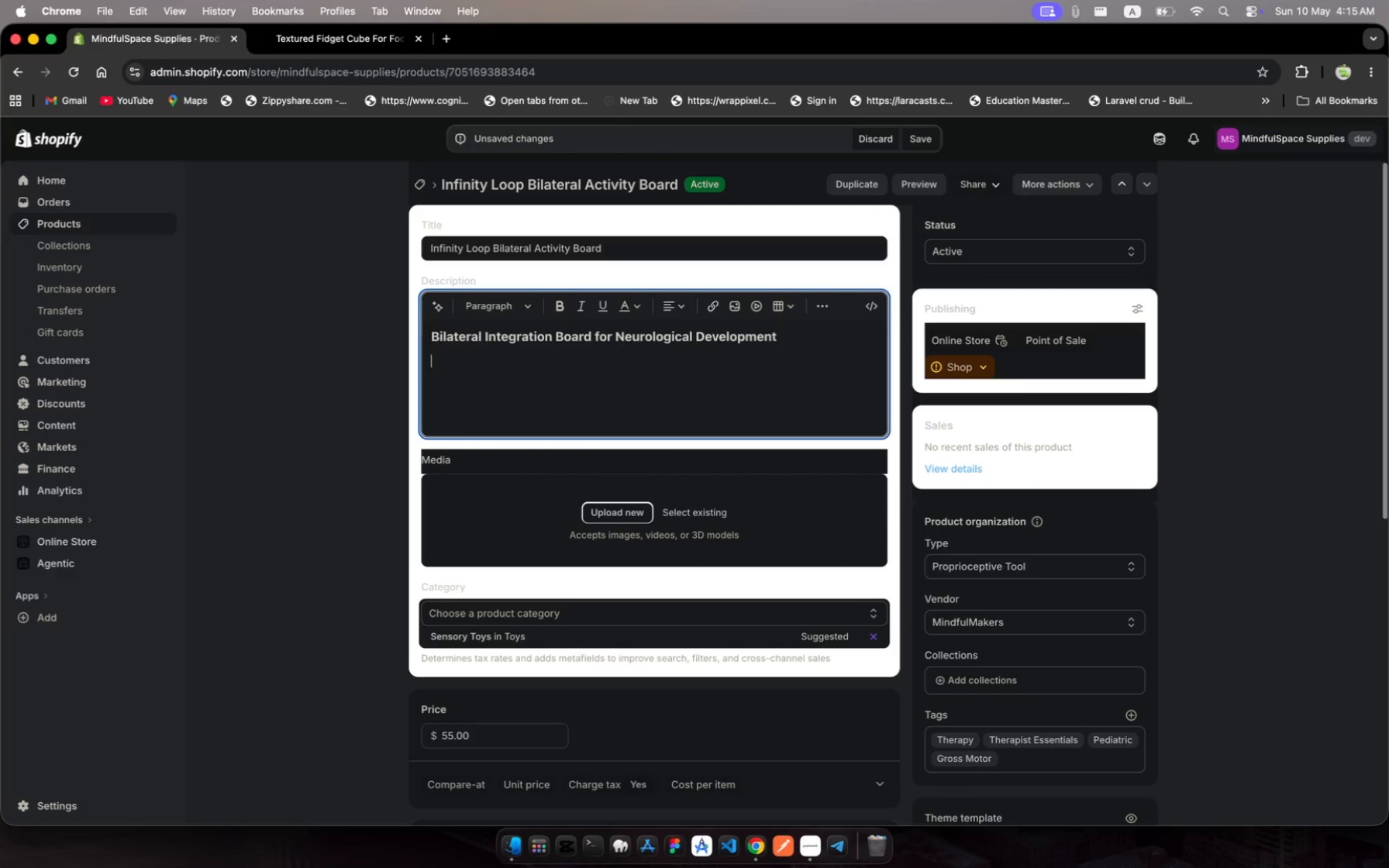 
type(The infinity loop)
key(Backspace)
key(Backspace)
key(Backspace)
key(Backspace)
type(Loop )
 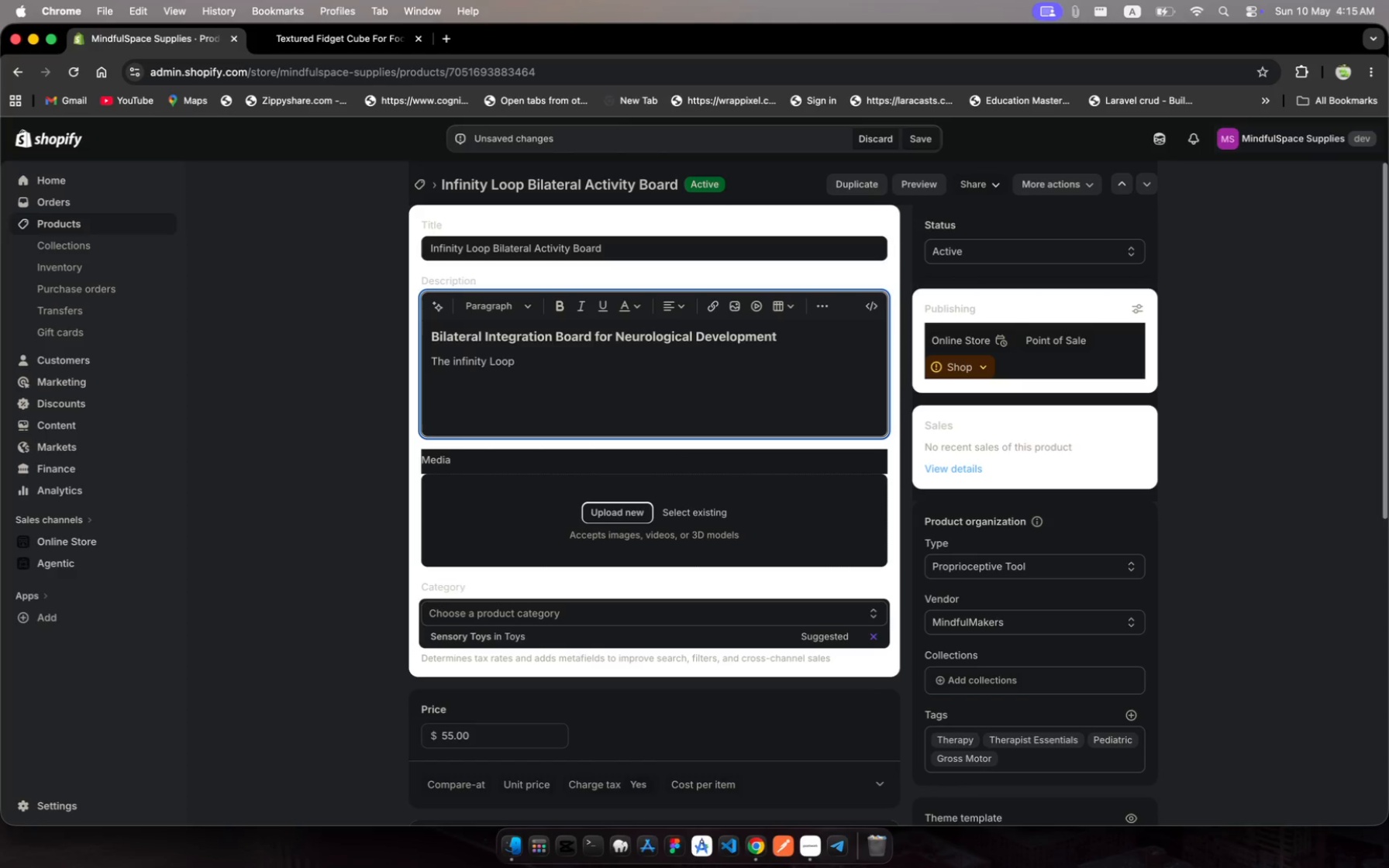 
type(Bilateral Activity Boared)
 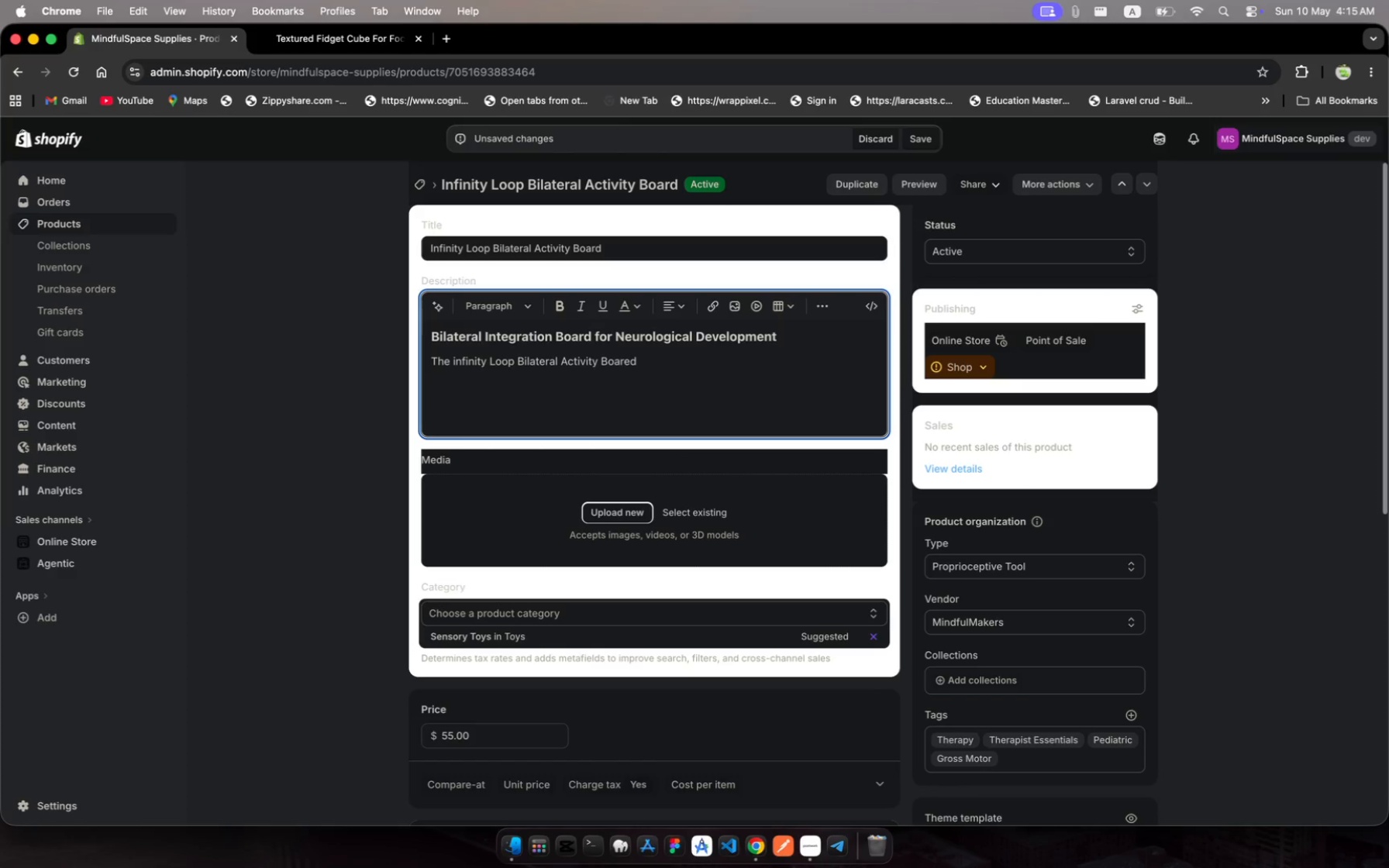 
wait(6.54)
 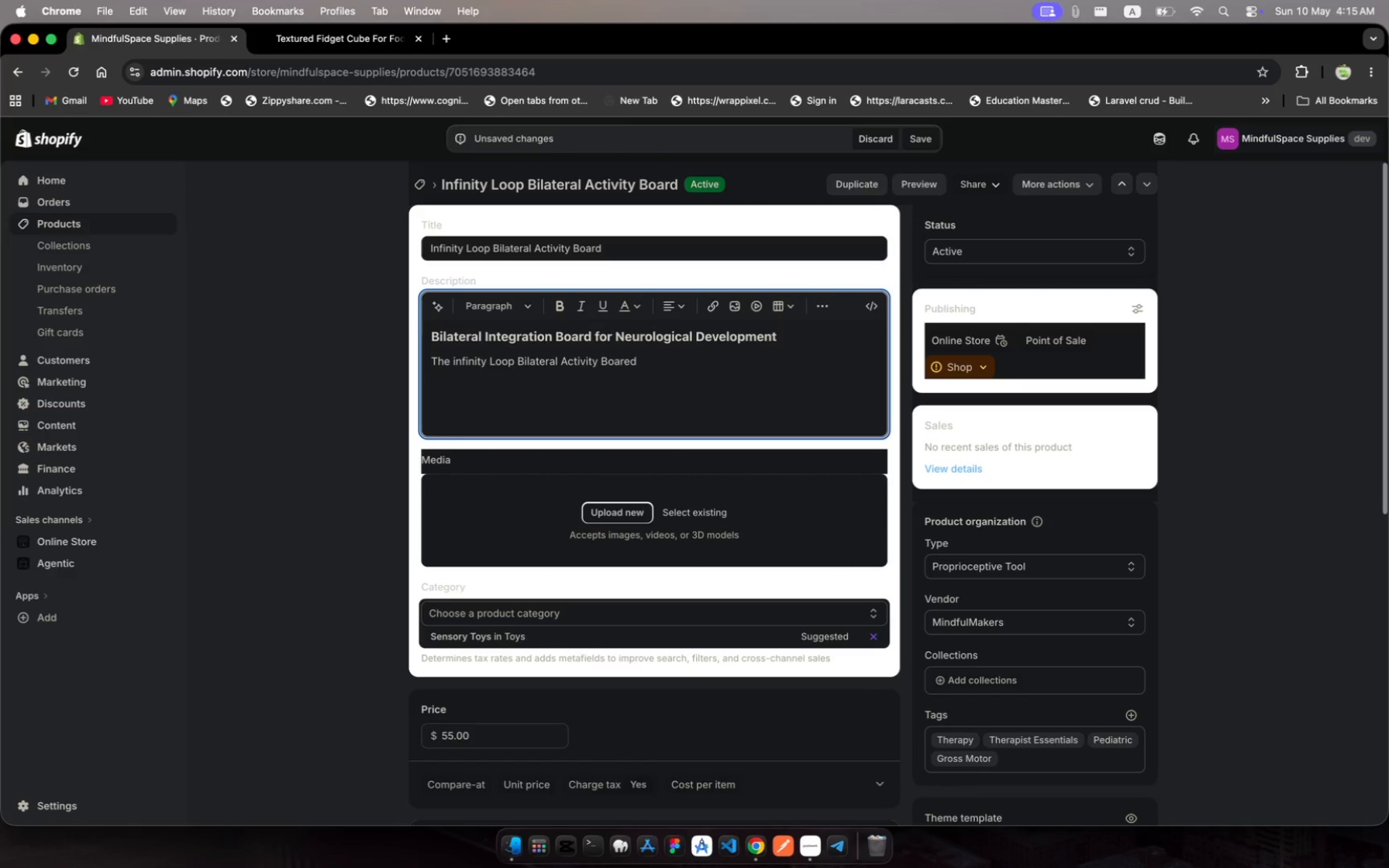 
type(facilities )
 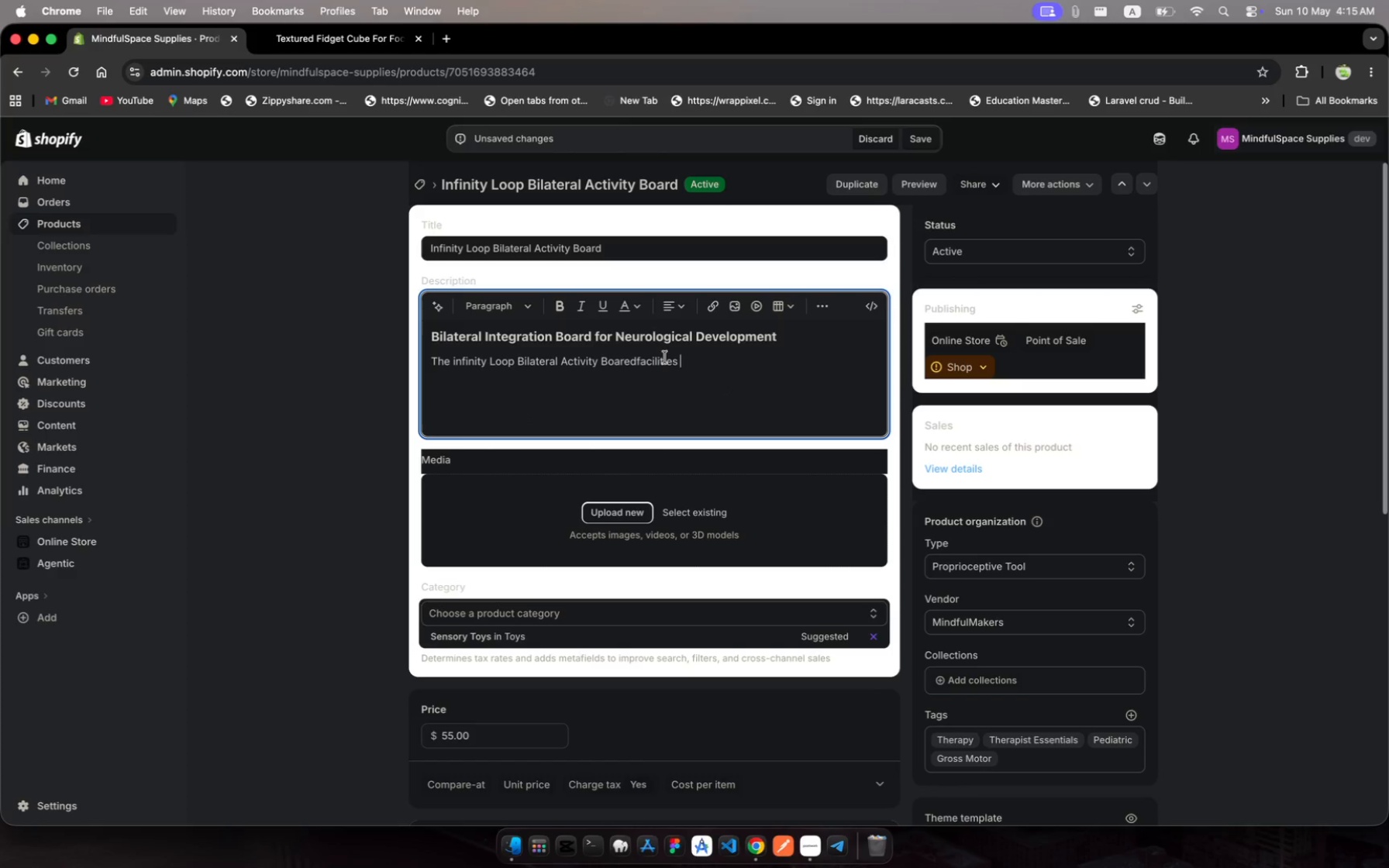 
wait(6.74)
 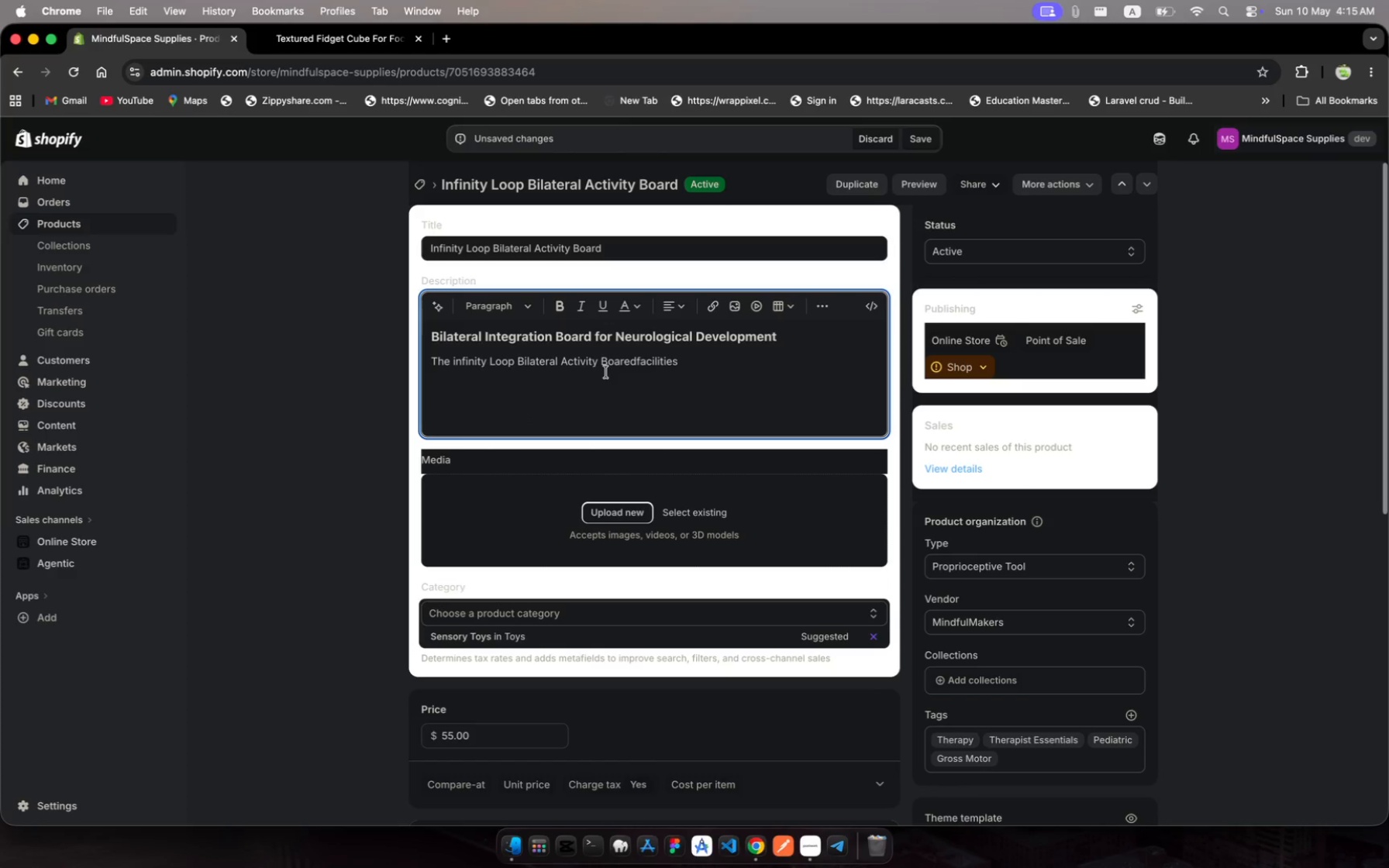 
left_click([639, 358])
 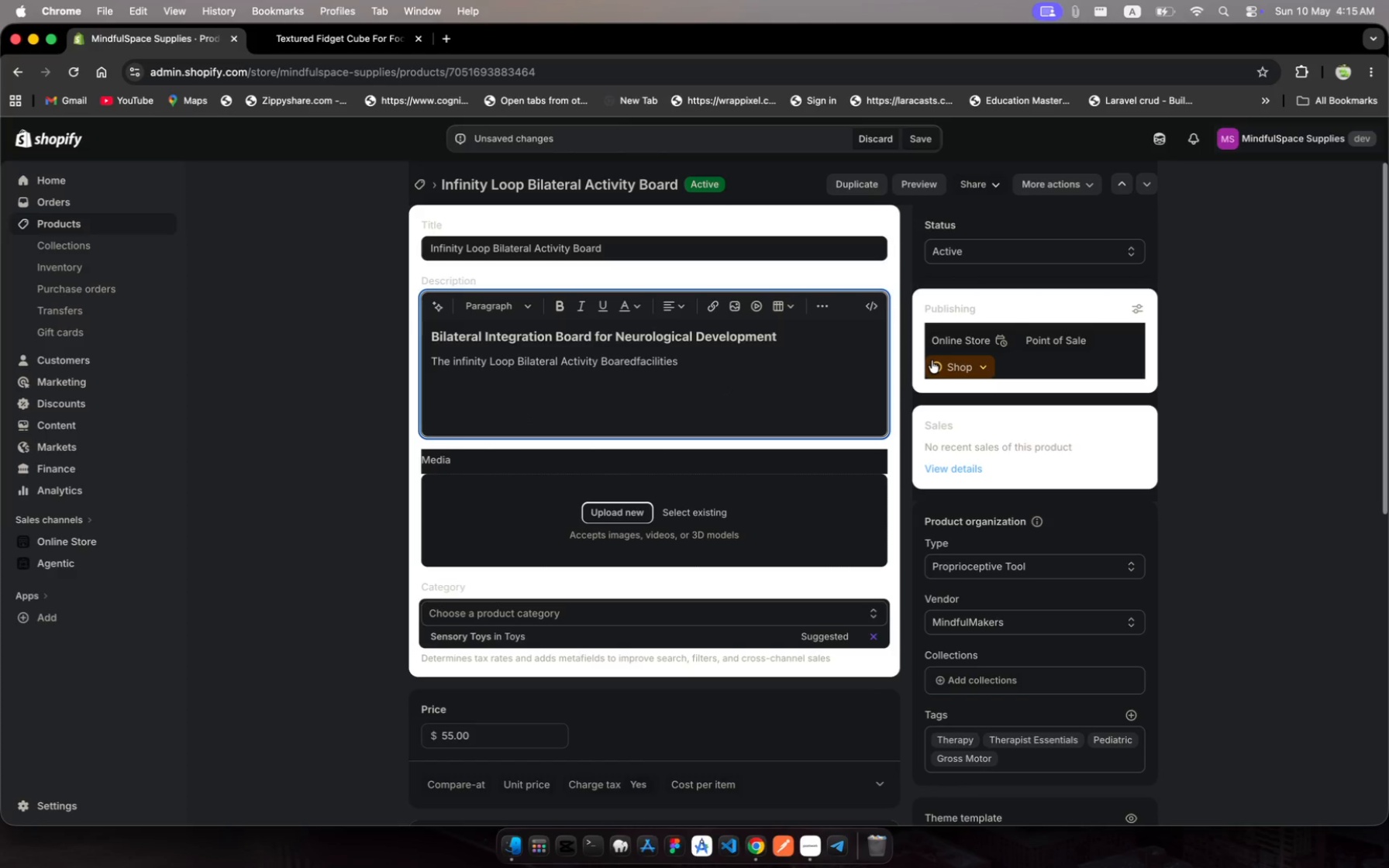 
key(ArrowLeft)
 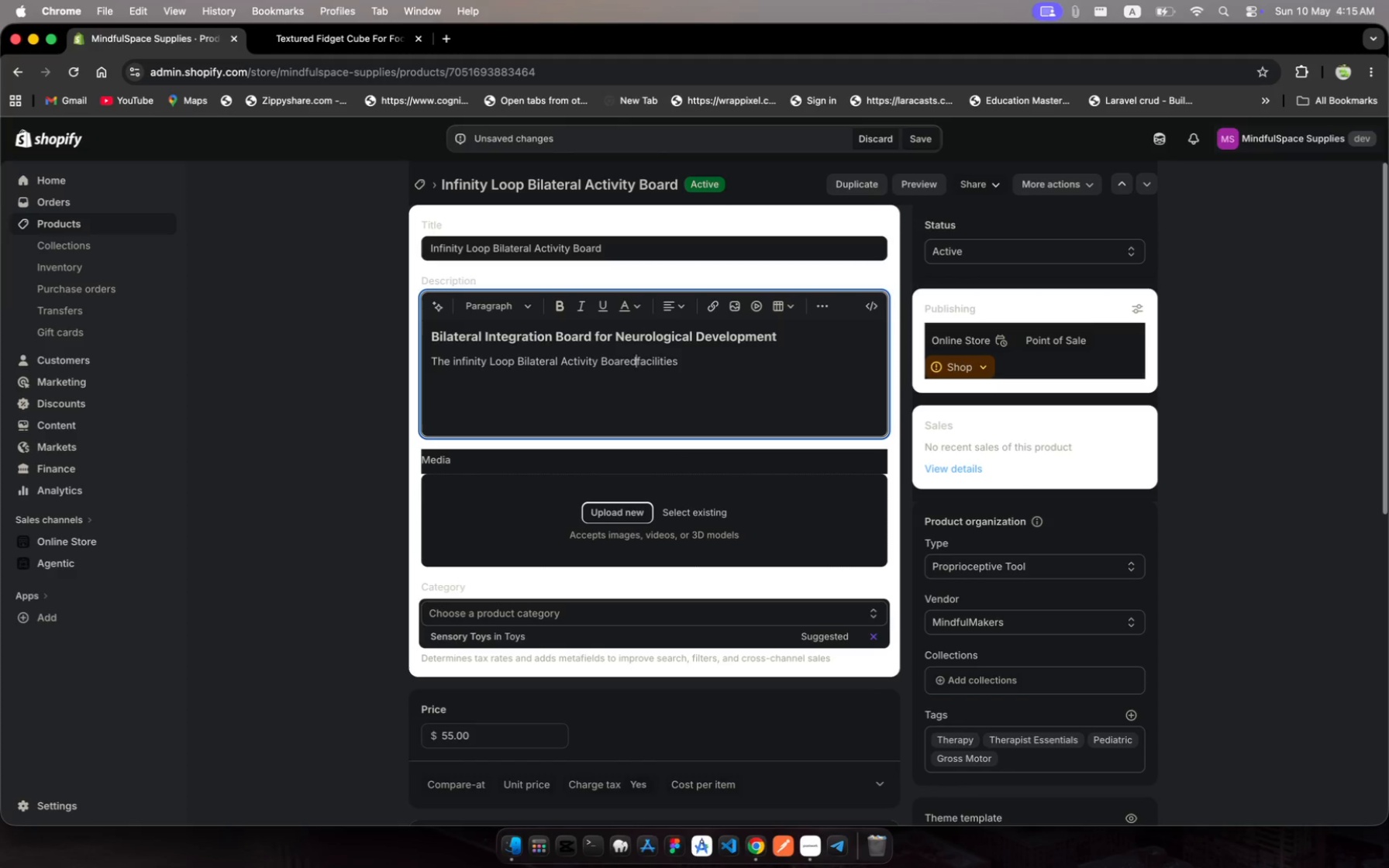 
key(Space)
 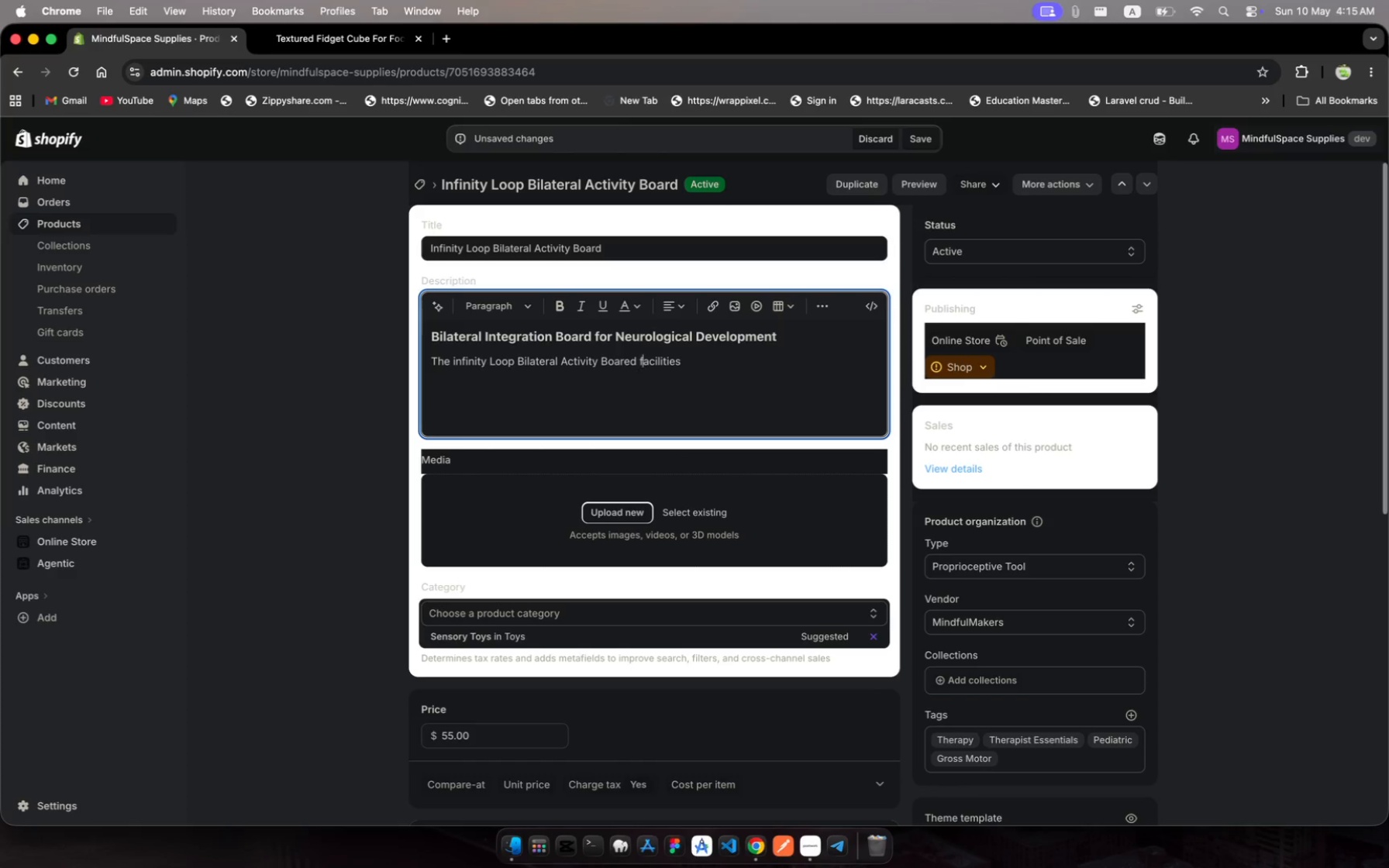 
hold_key(key=ArrowRight, duration=1.49)
 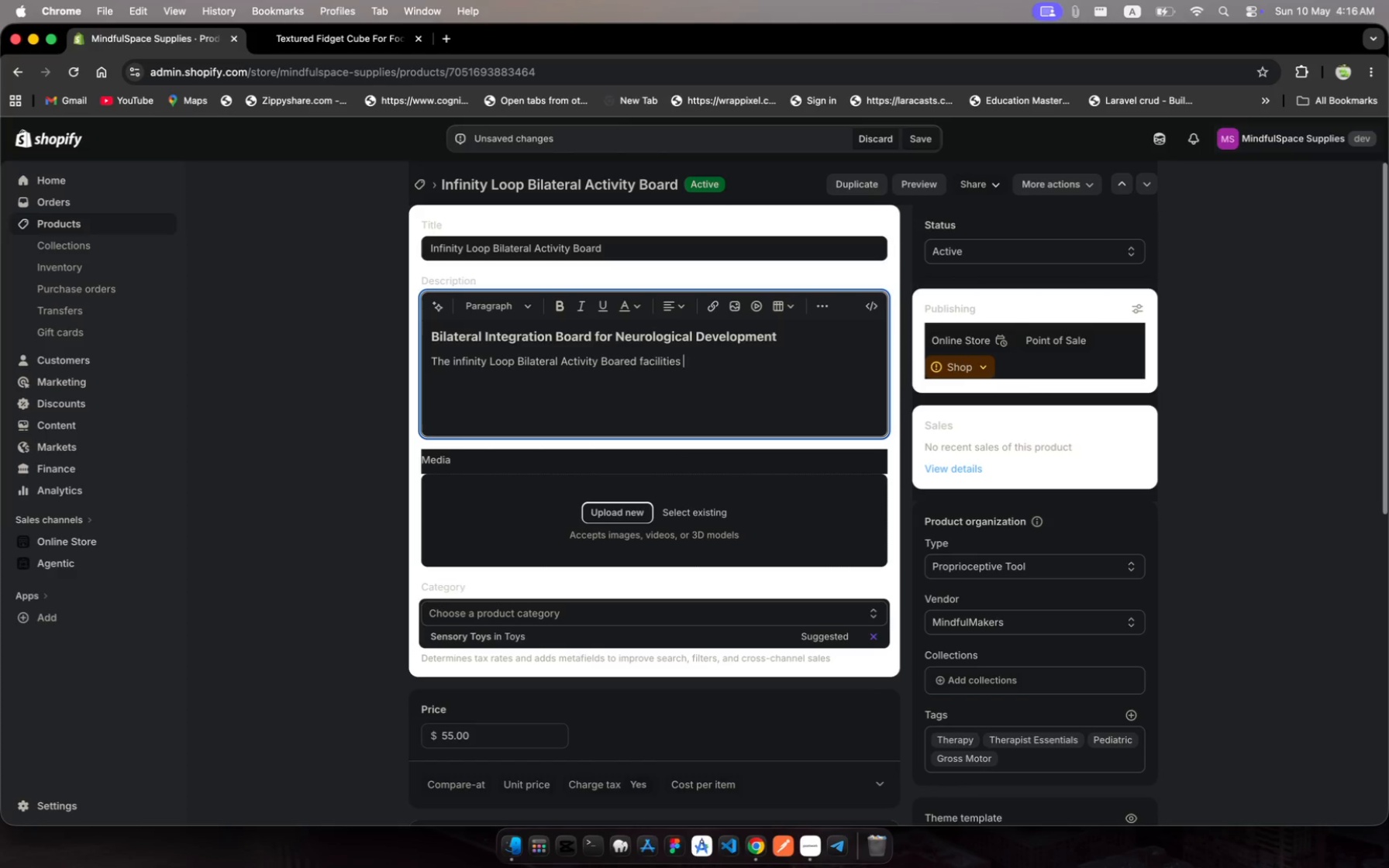 
wait(7.9)
 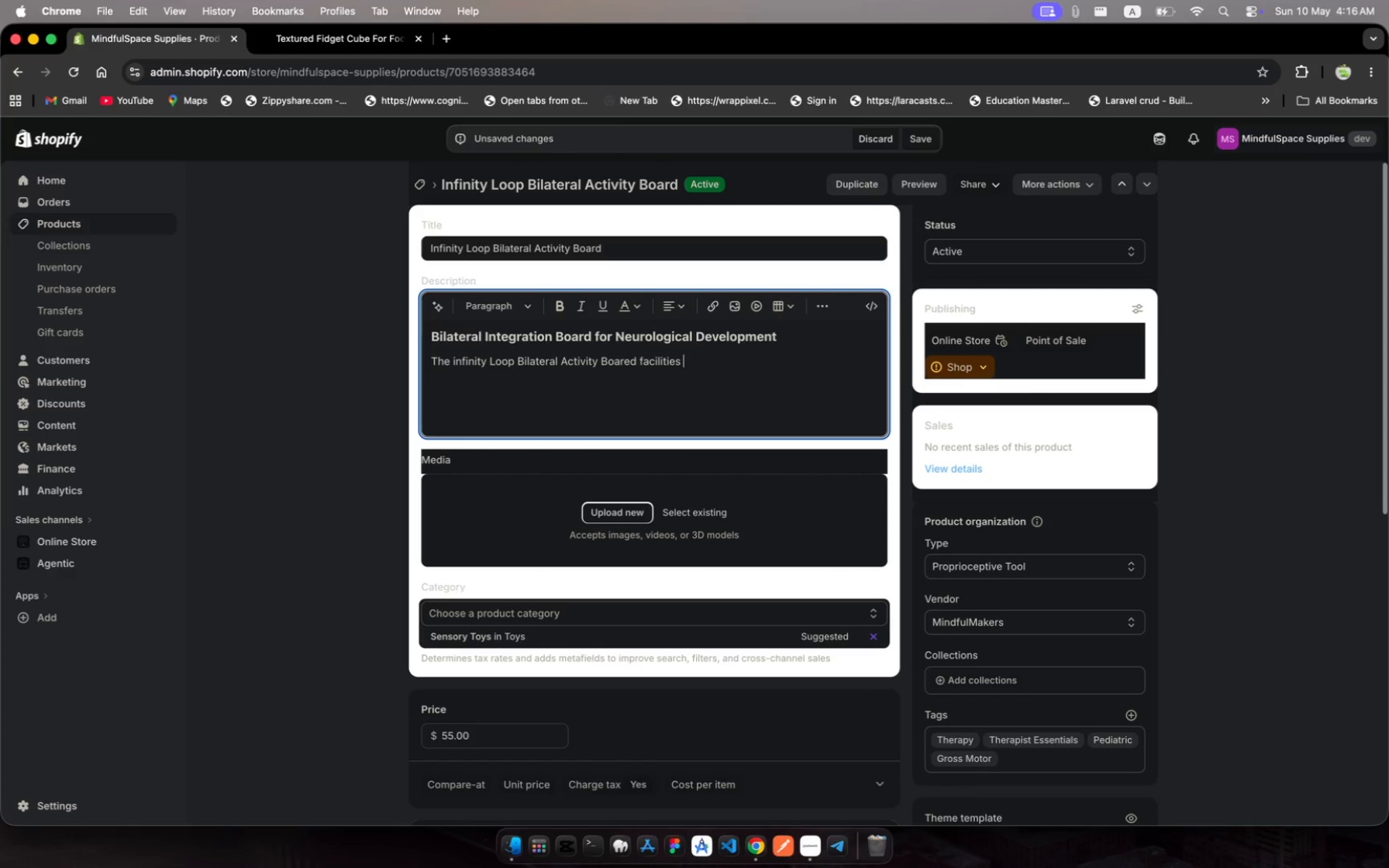 
type(midlie crossng )
 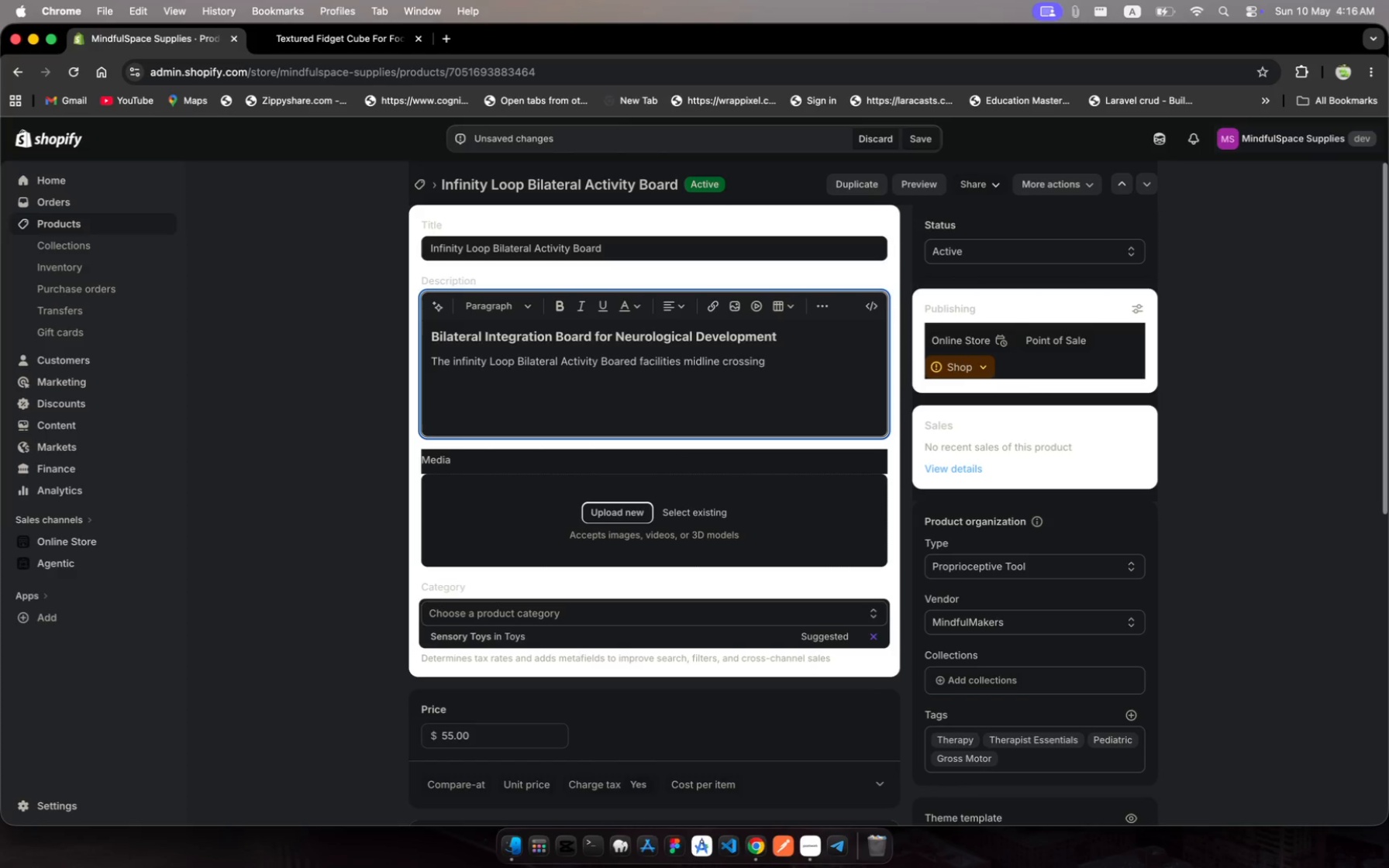 
wait(5.38)
 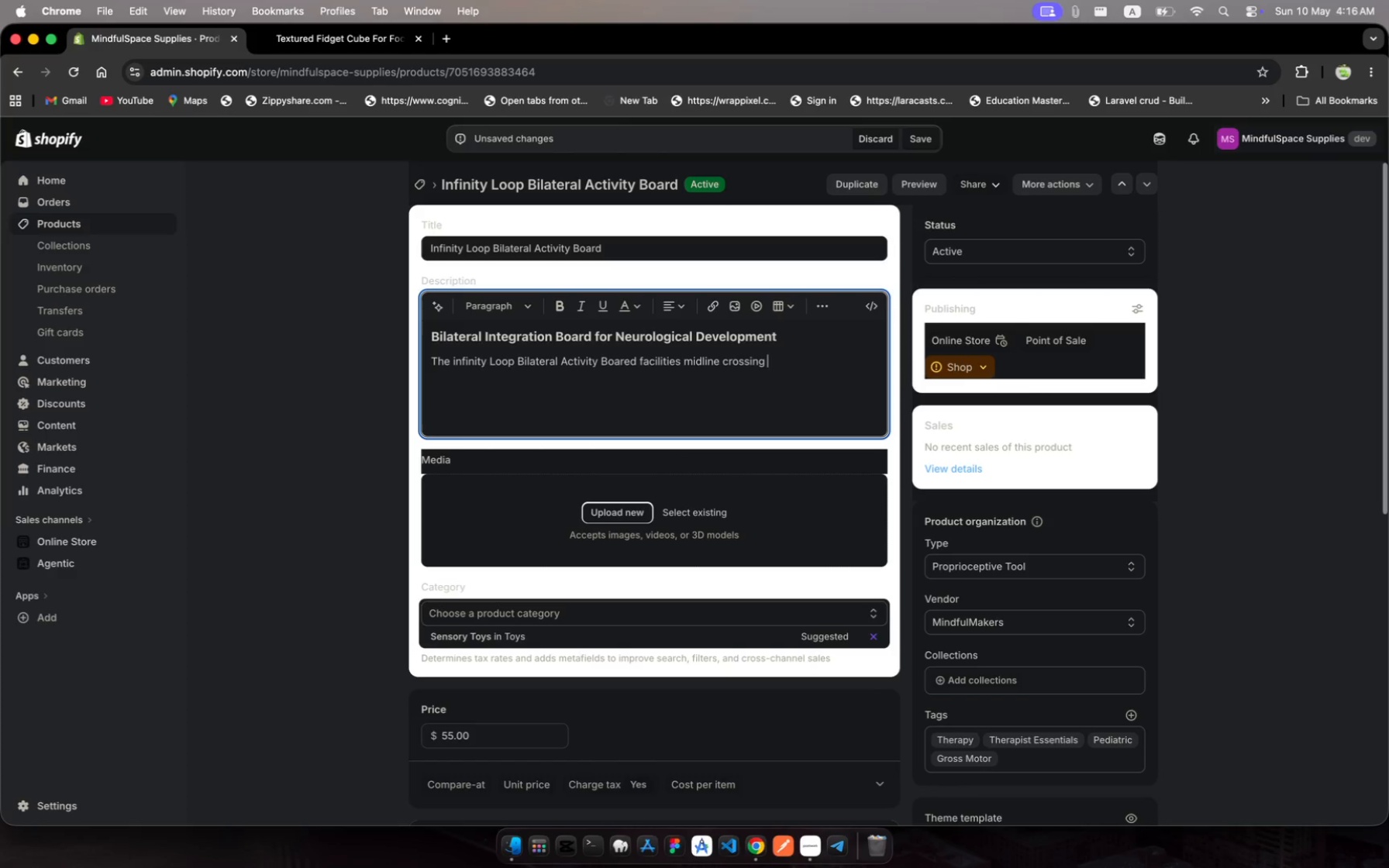 
key(Backspace)
type(, biateral motor coordinat)
 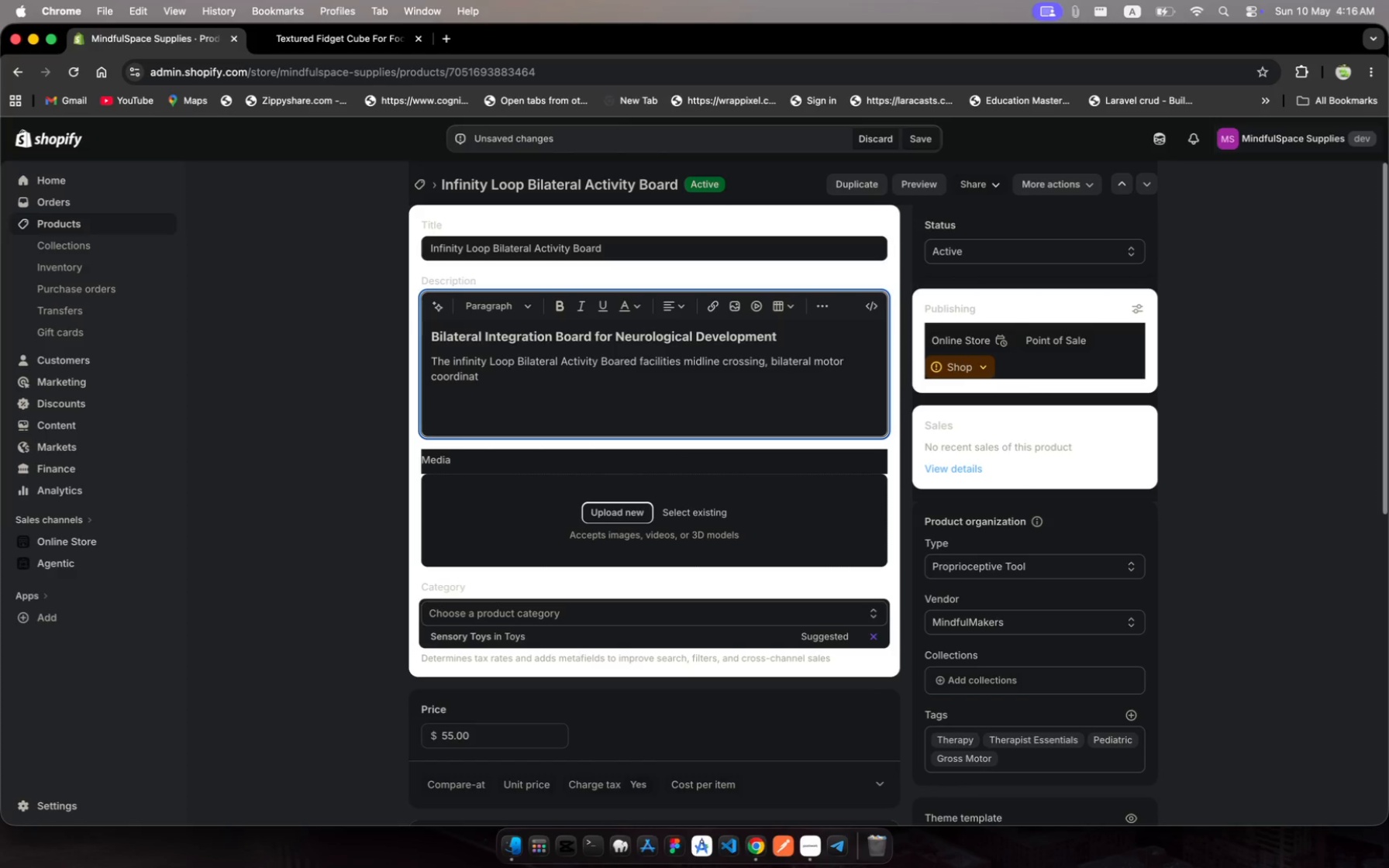 
type(ion)
 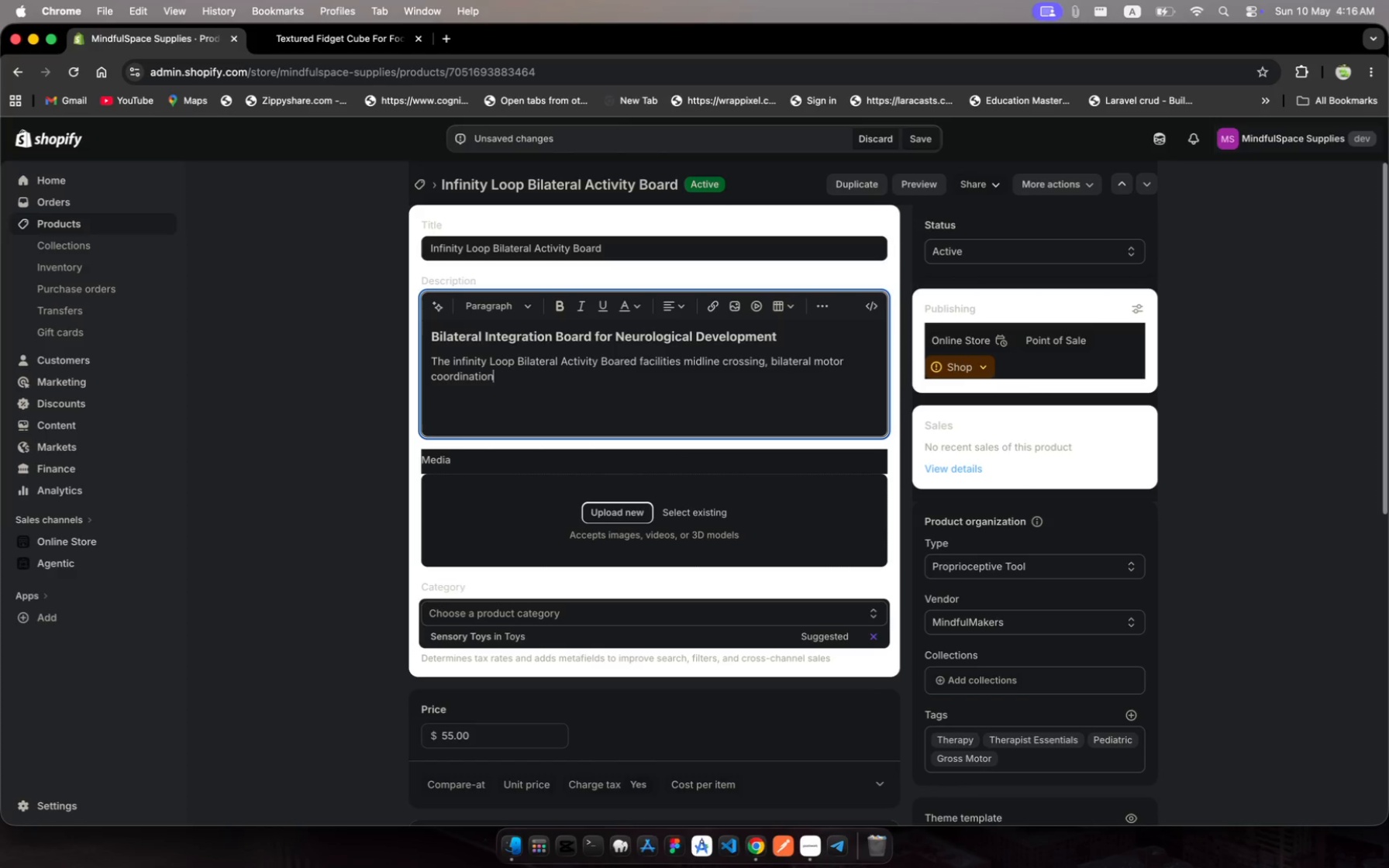 
wait(11.1)
 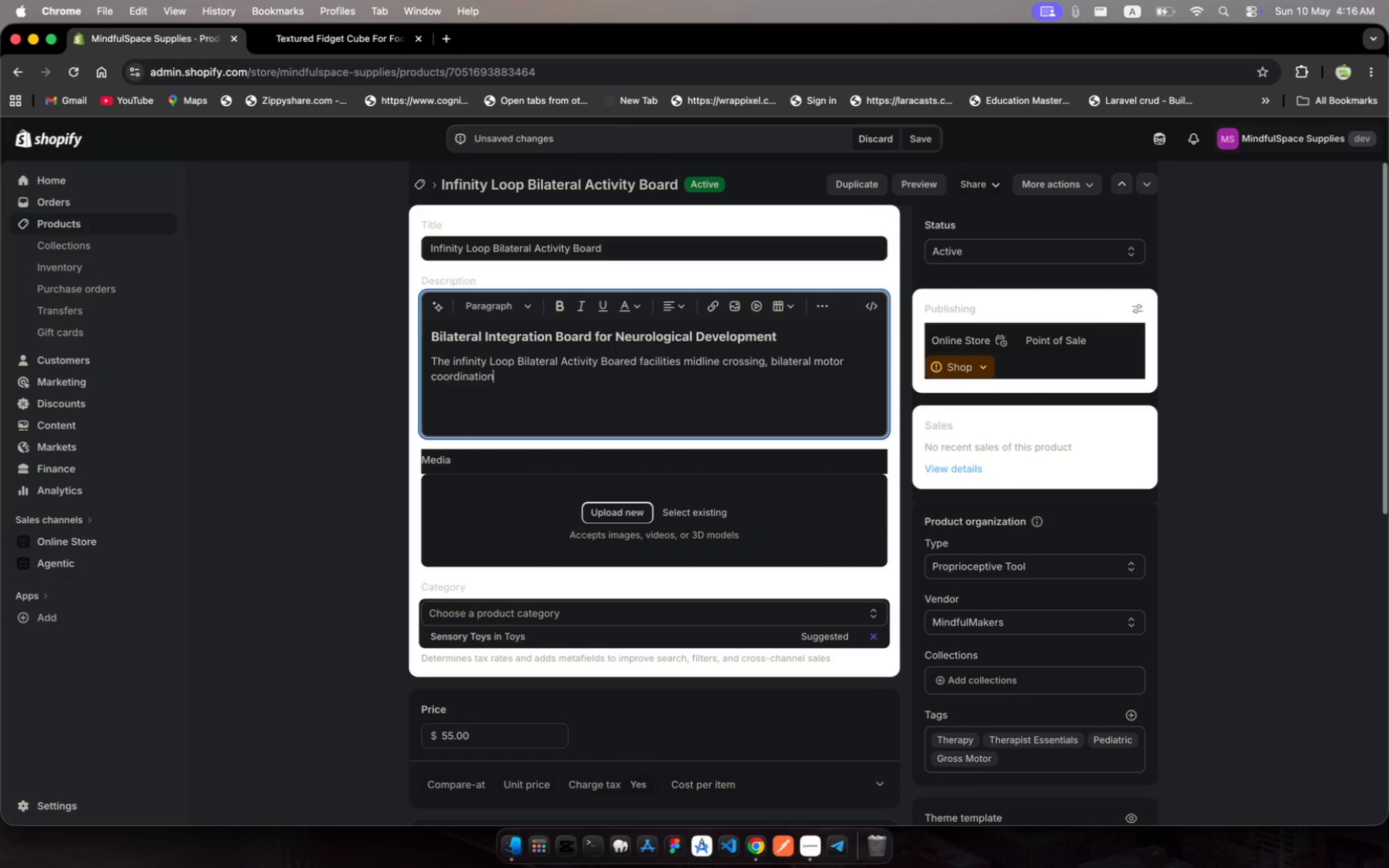 
type(, ad neiu)
key(Backspace)
key(Backspace)
type(urologucal hemisphre )
 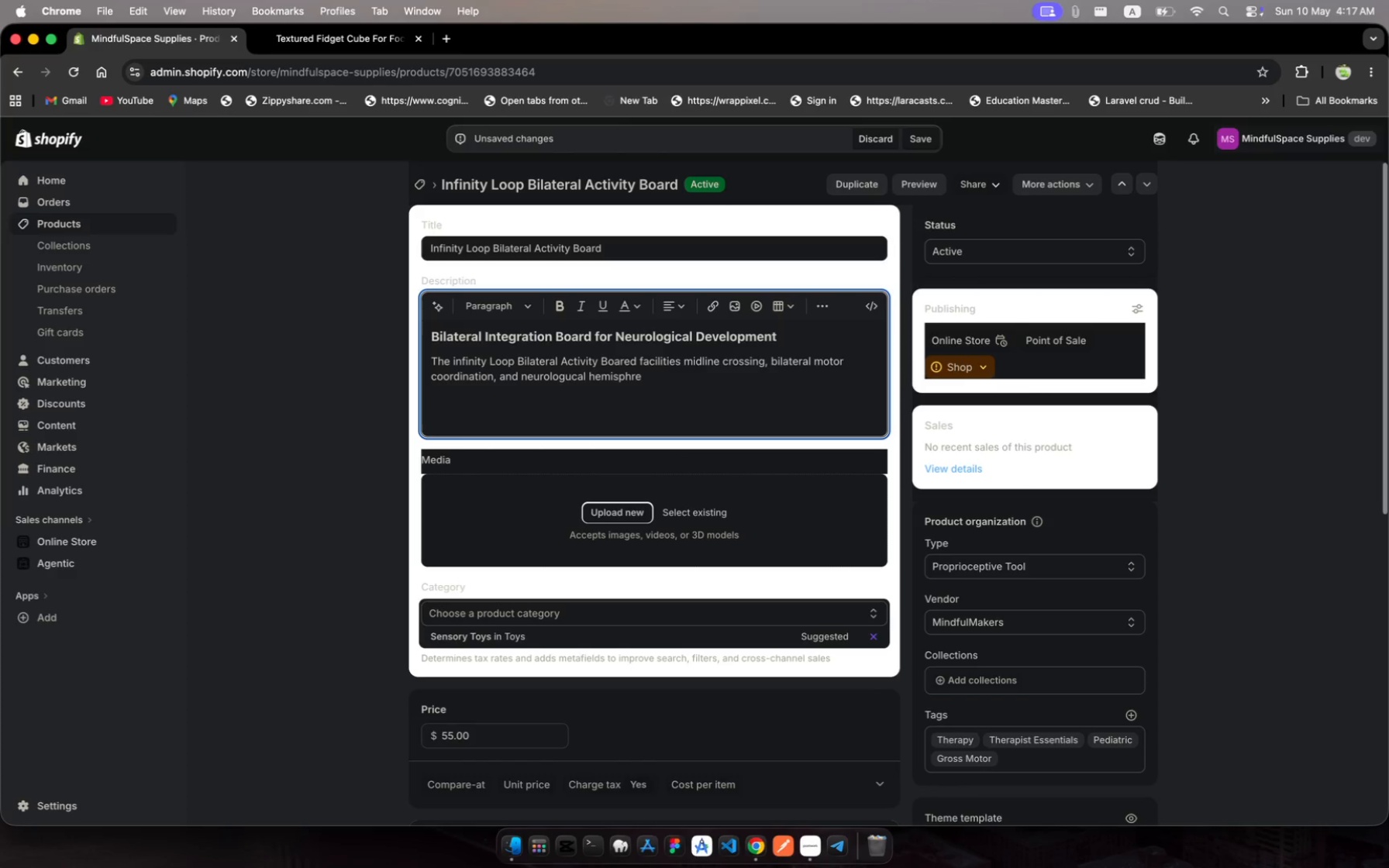 
wait(7.83)
 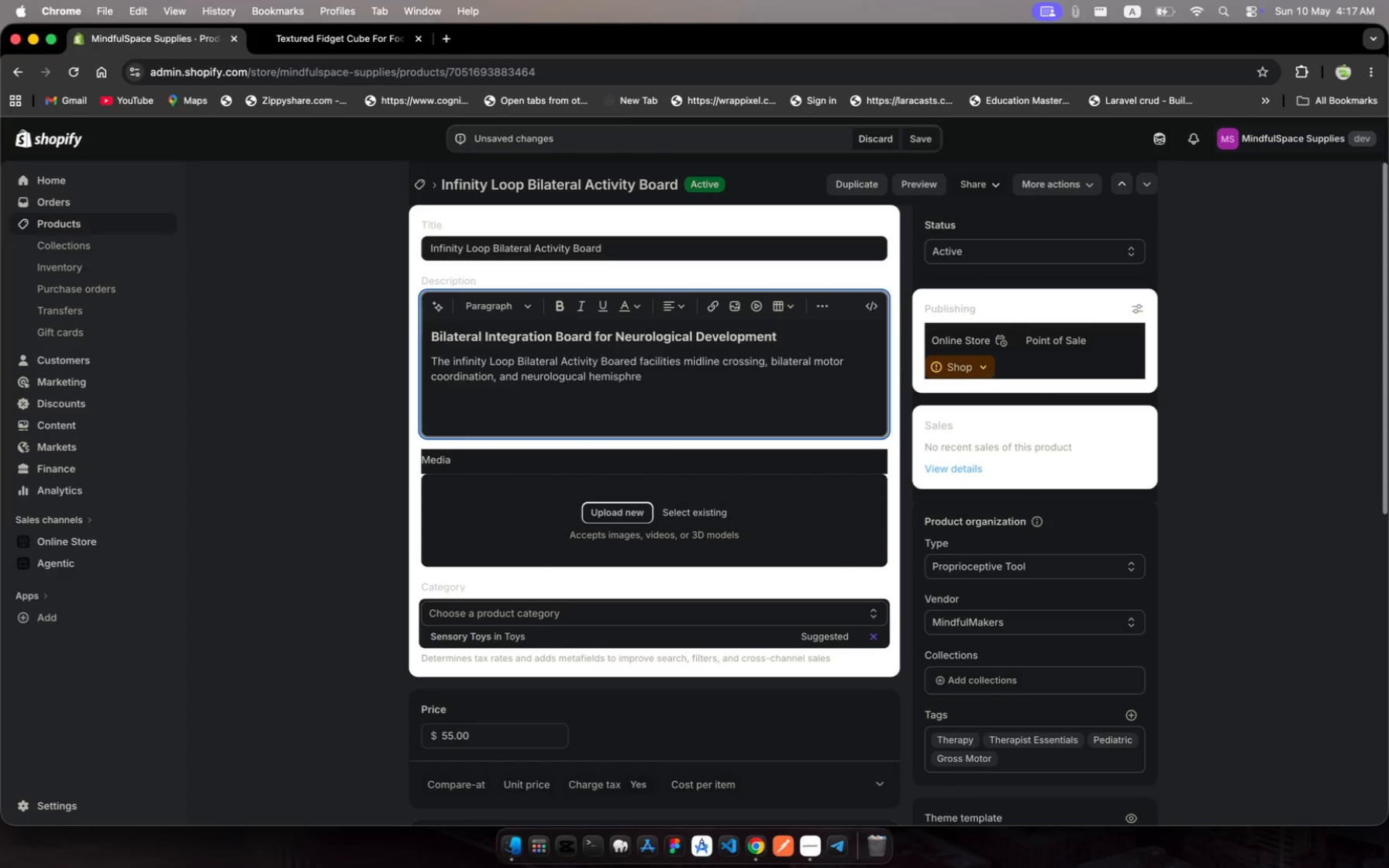 
type(integratin eith )
 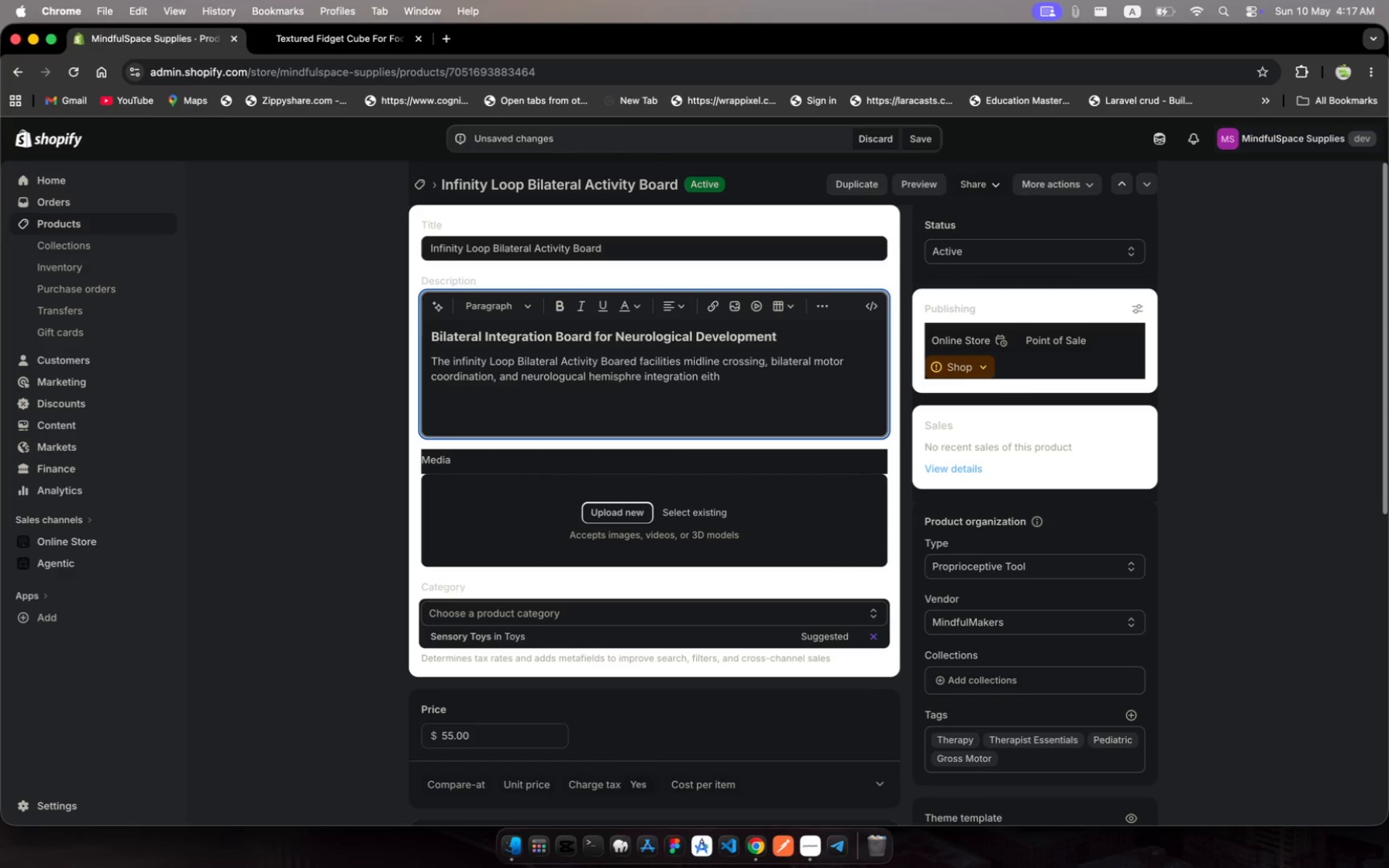 
hold_key(key=O, duration=0.32)
 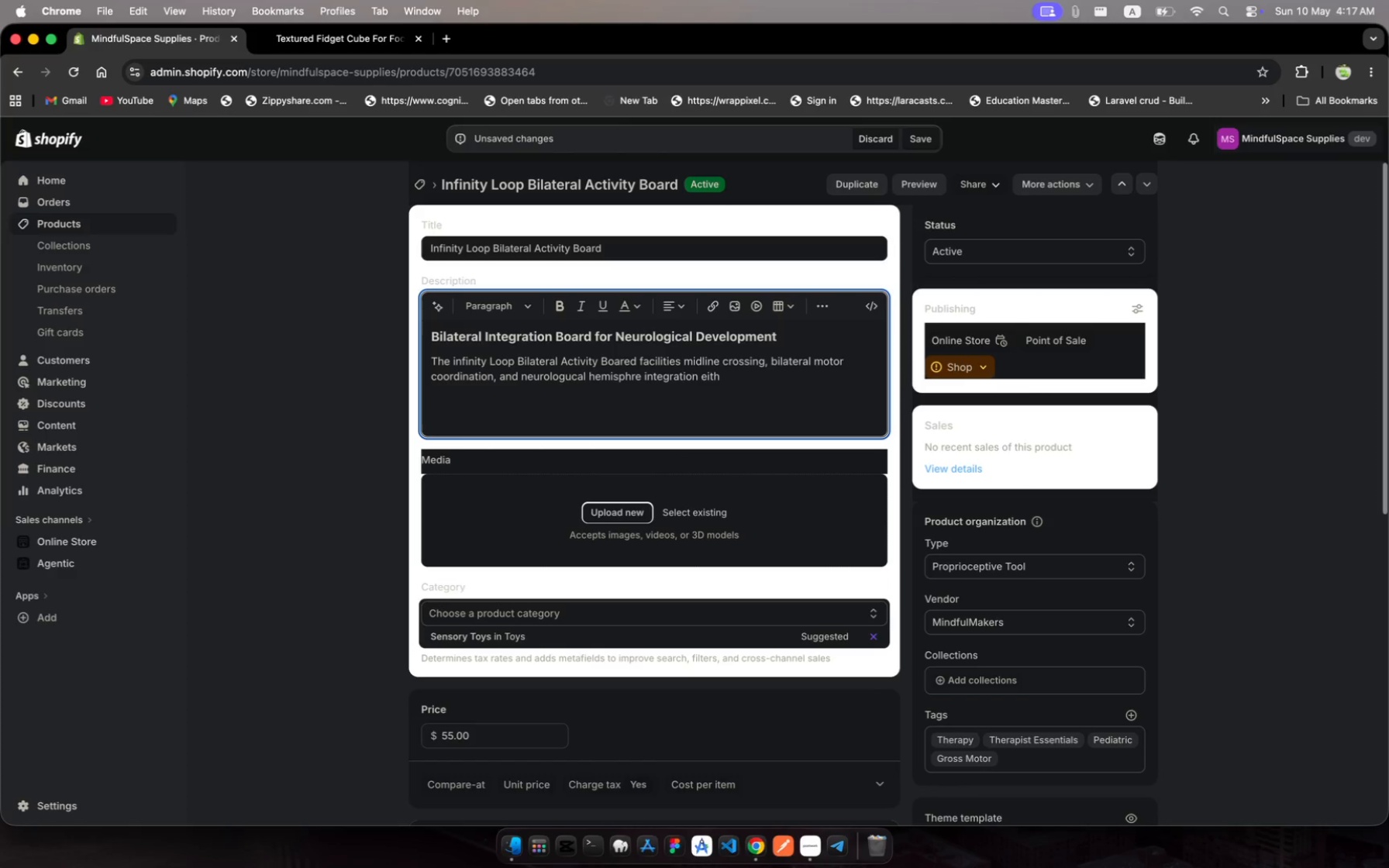 
wait(14.53)
 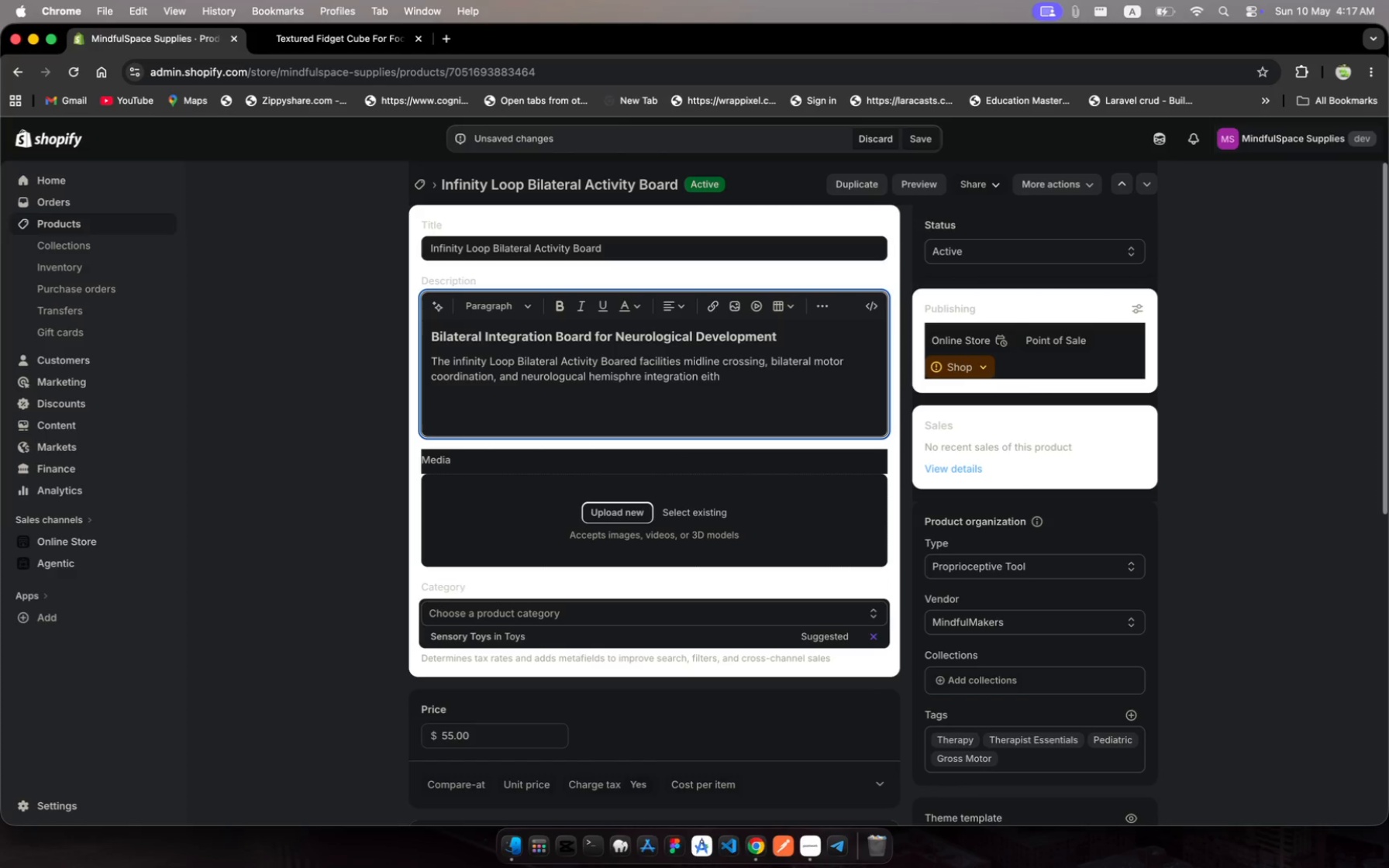 
key(Backspace)
key(Backspace)
key(Backspace)
key(Backspace)
key(Backspace)
type(wit guided )
 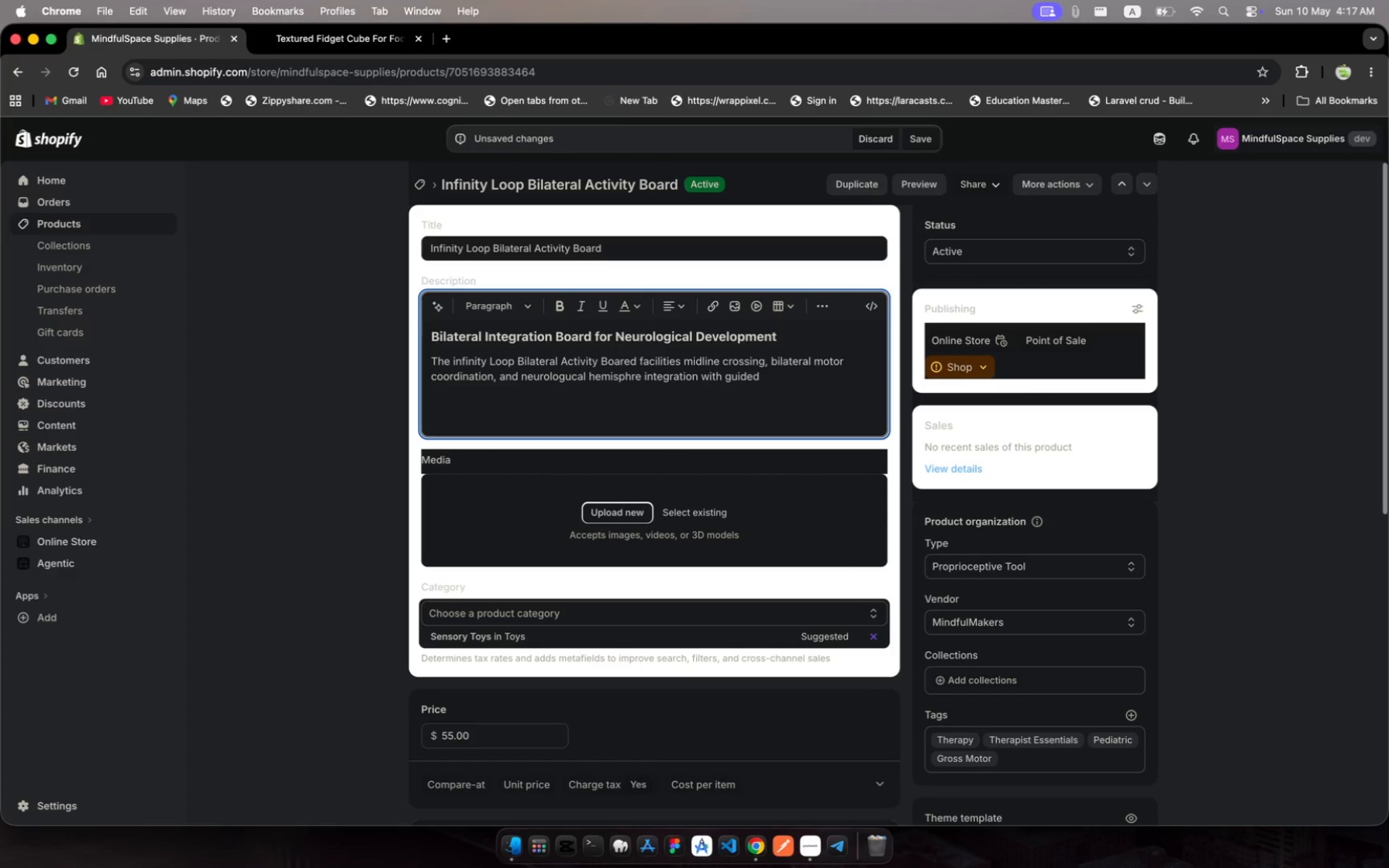 
hold_key(key=H, duration=0.32)
 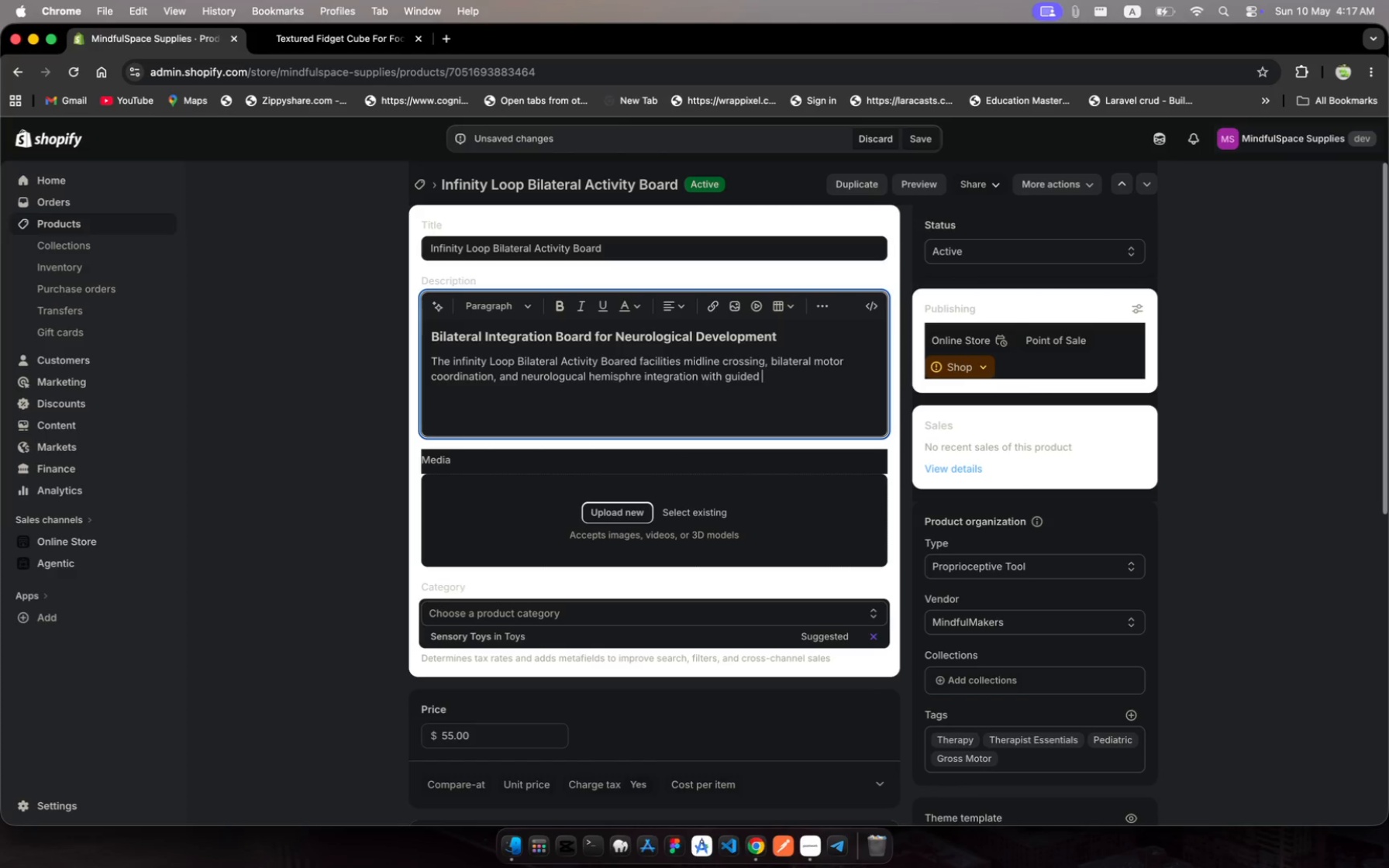 
wait(6.24)
 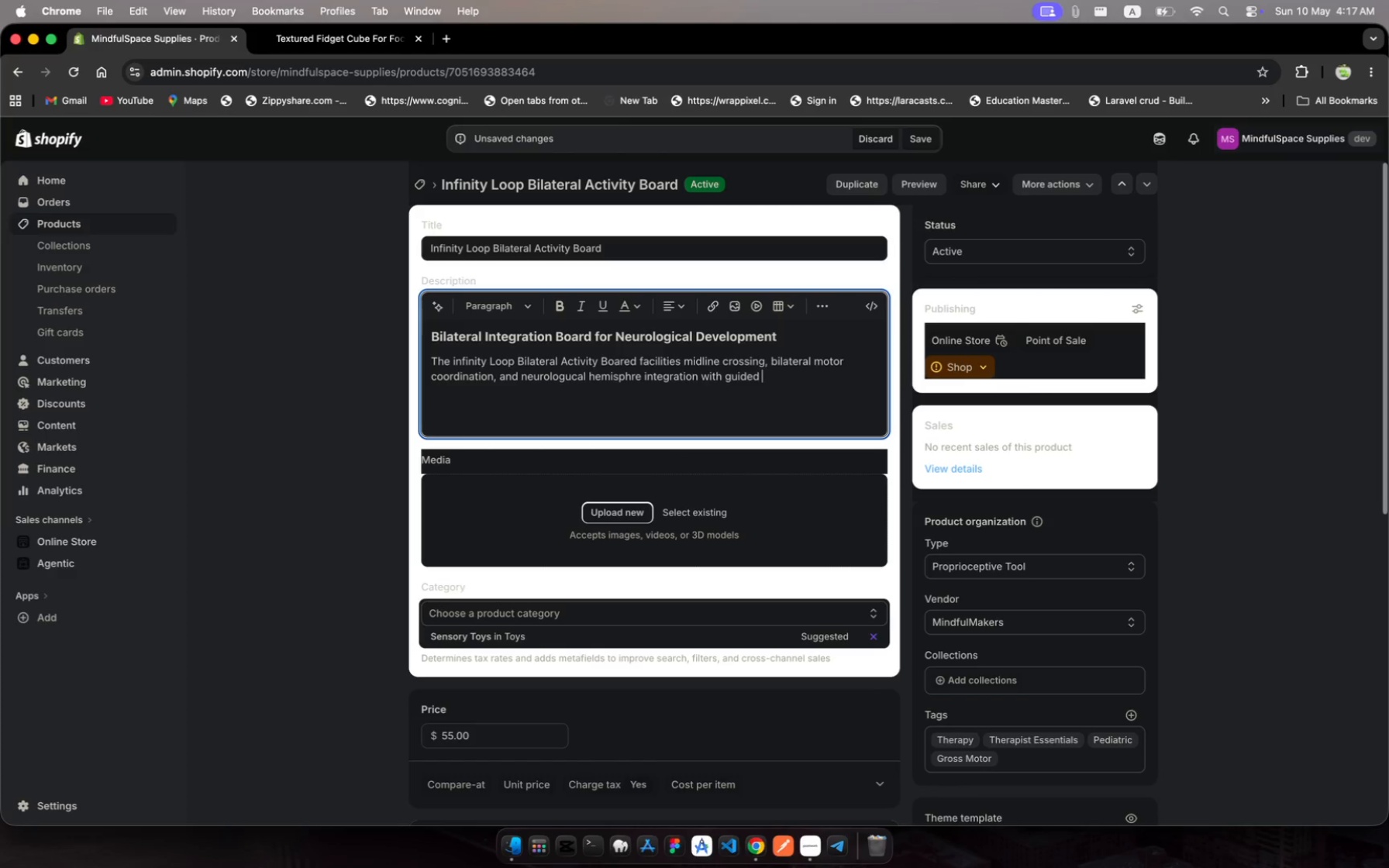 
type(repetir)
key(Backspace)
type(itve)
 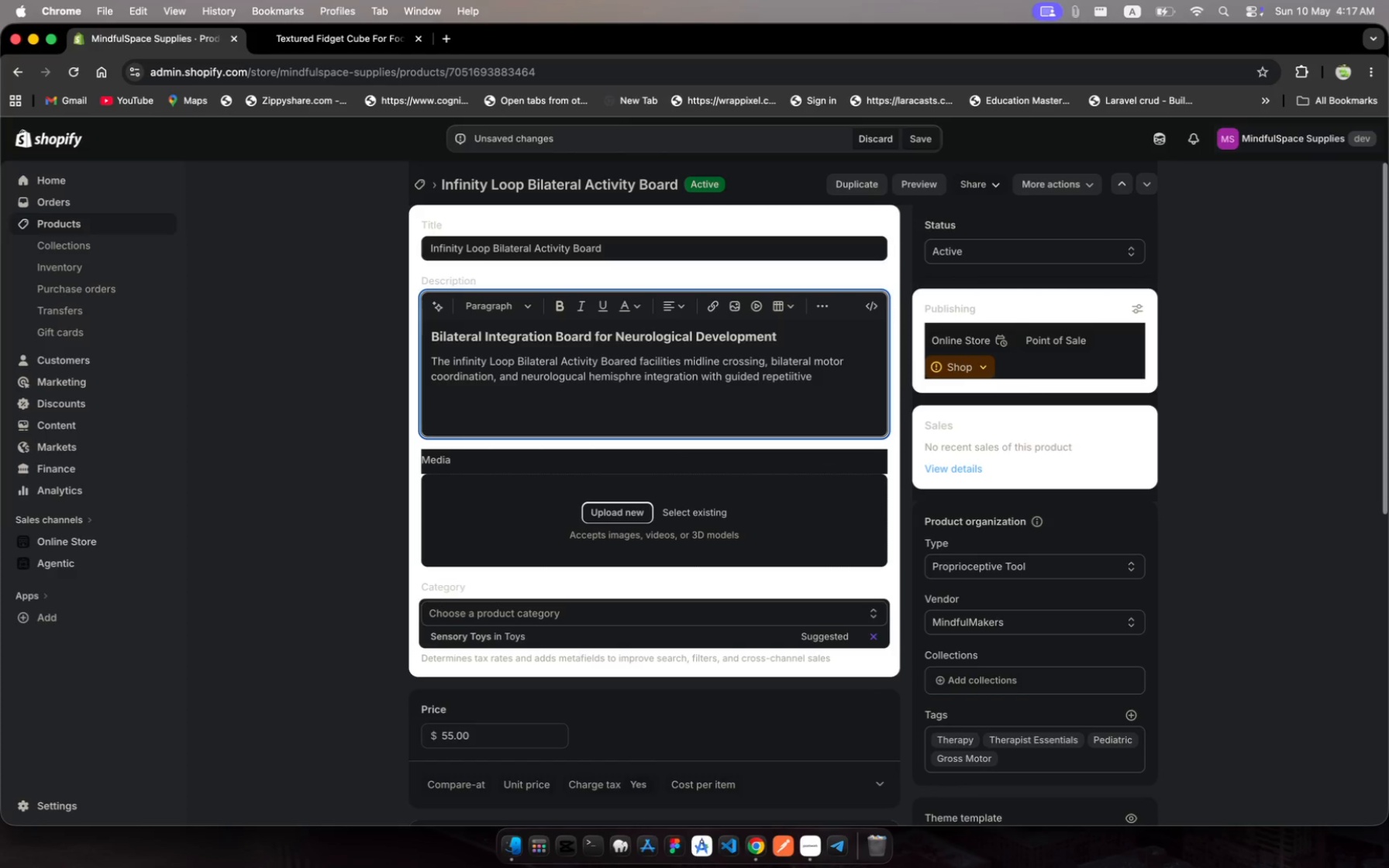 
wait(13.03)
 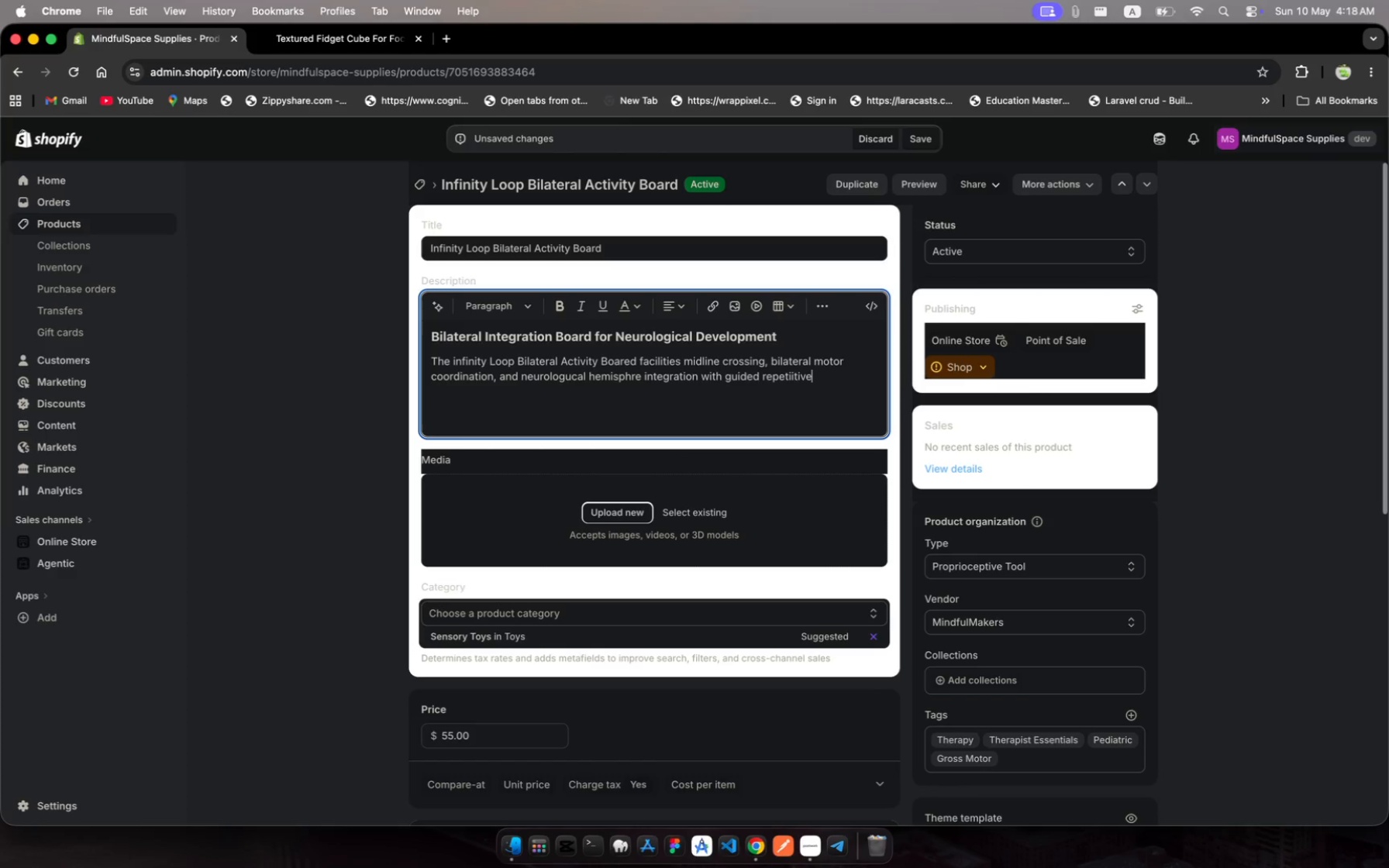 
type( fiigre )
 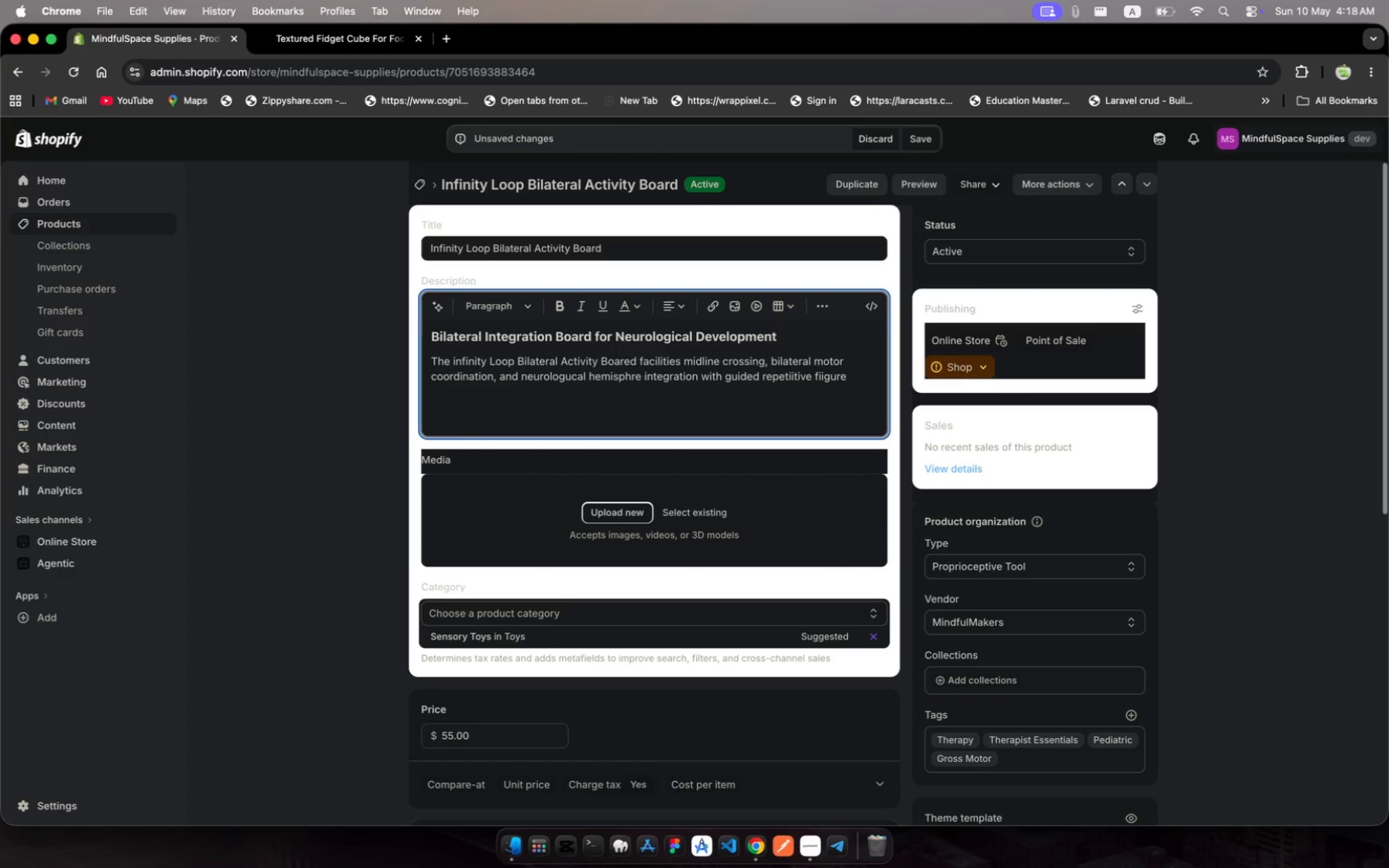 
hold_key(key=U, duration=0.31)
 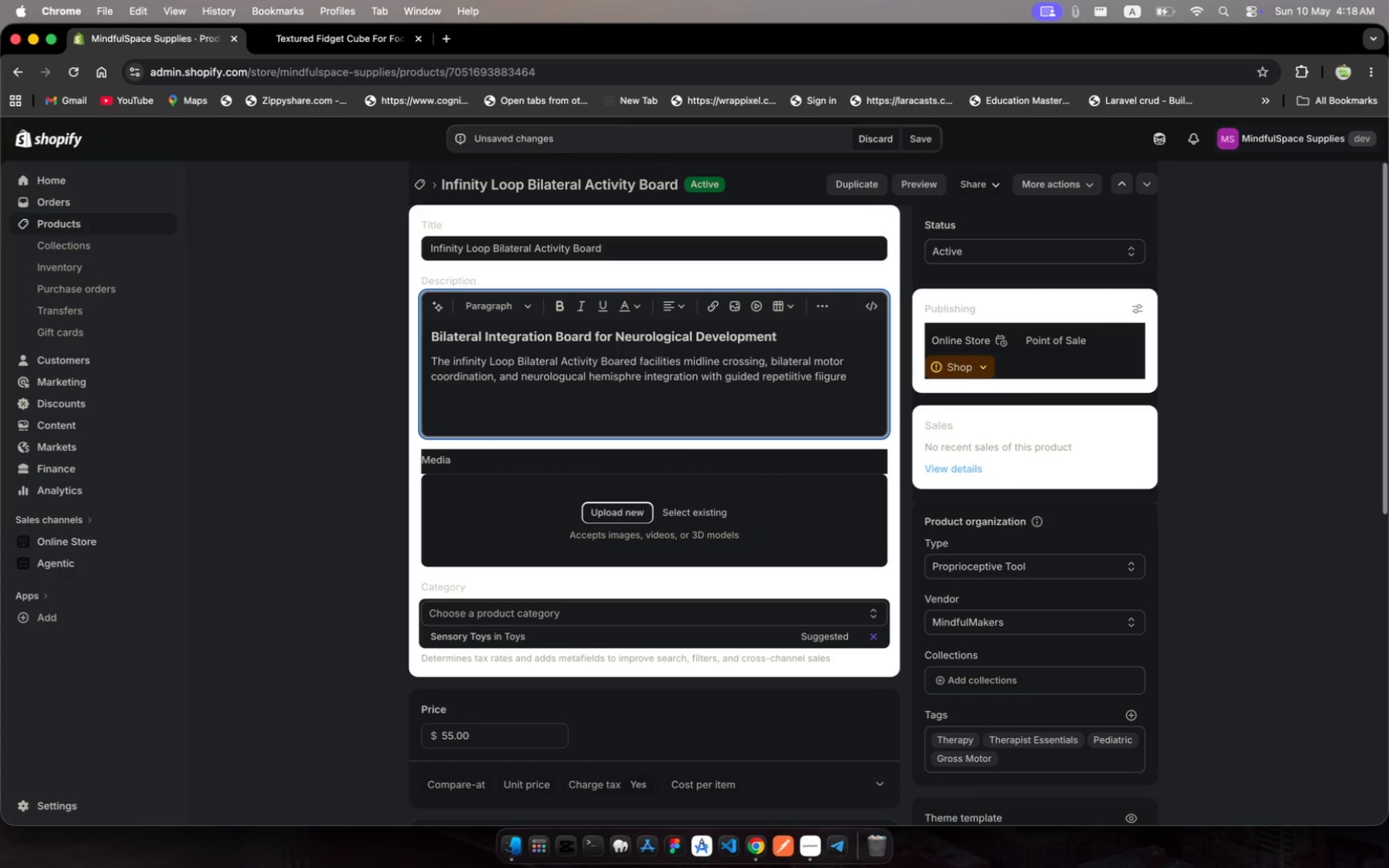 
key(Backspace)
type(-eit )
 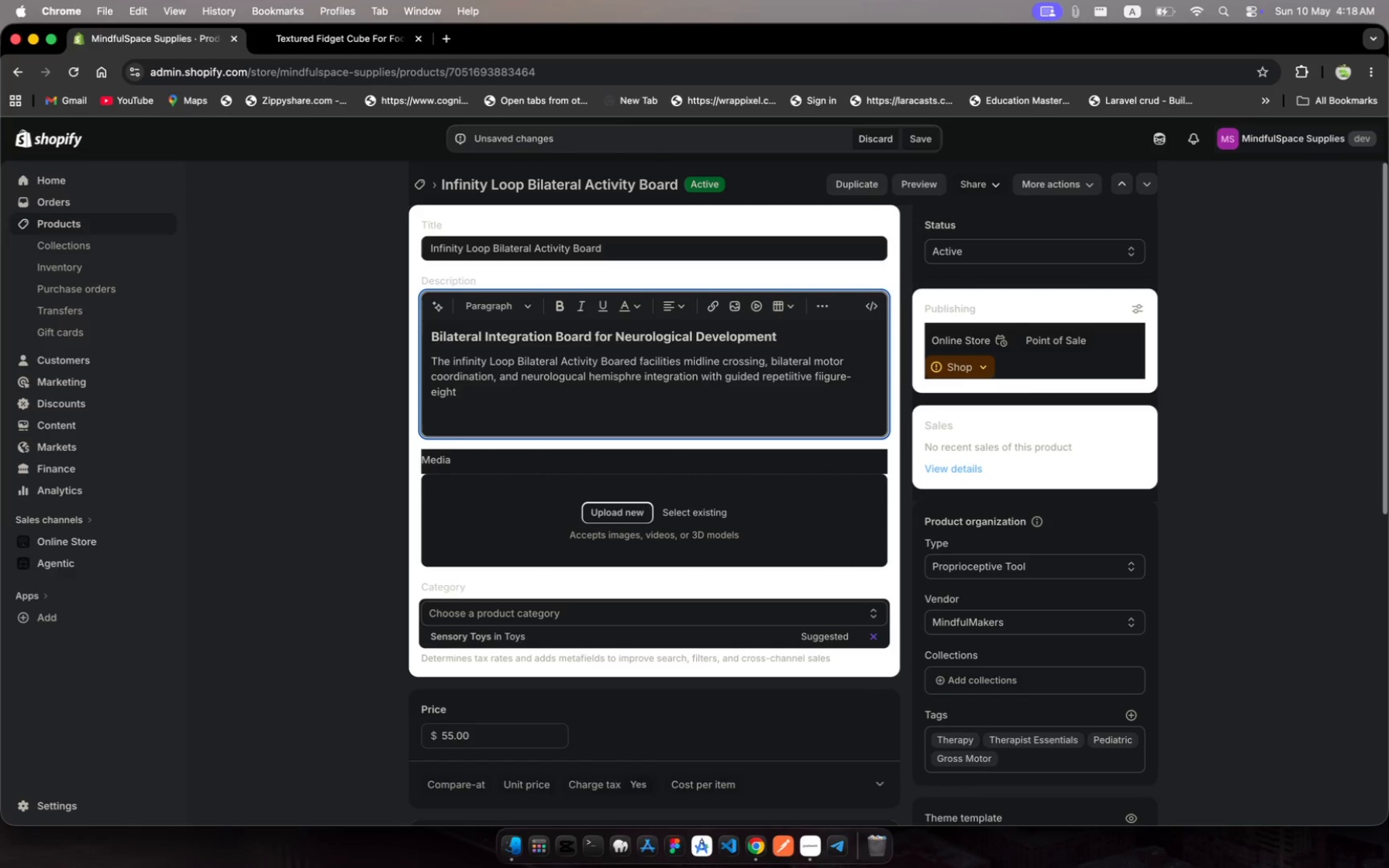 
hold_key(key=G, duration=0.32)